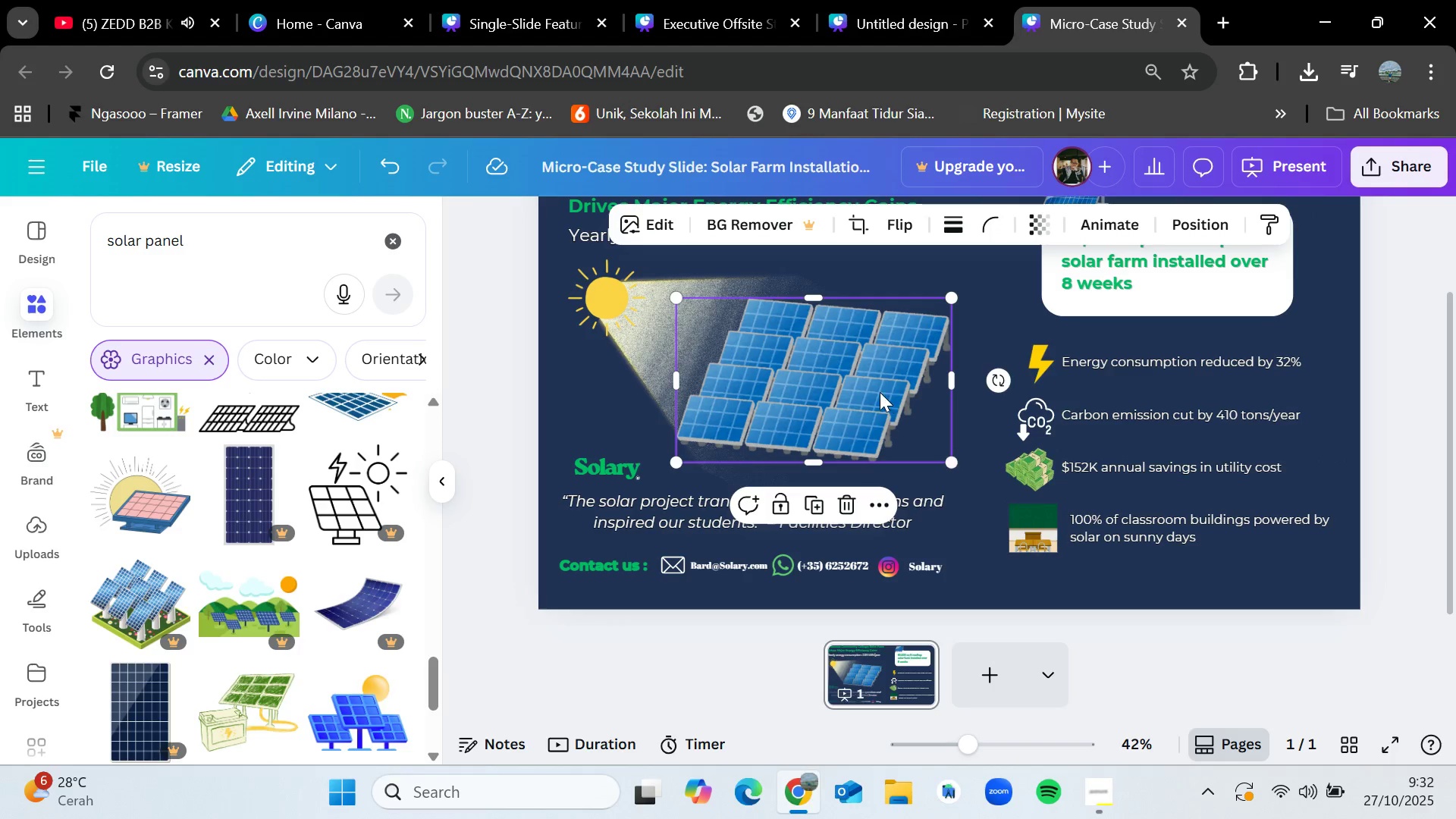 
left_click_drag(start_coordinate=[880, 392], to_coordinate=[878, 384])
 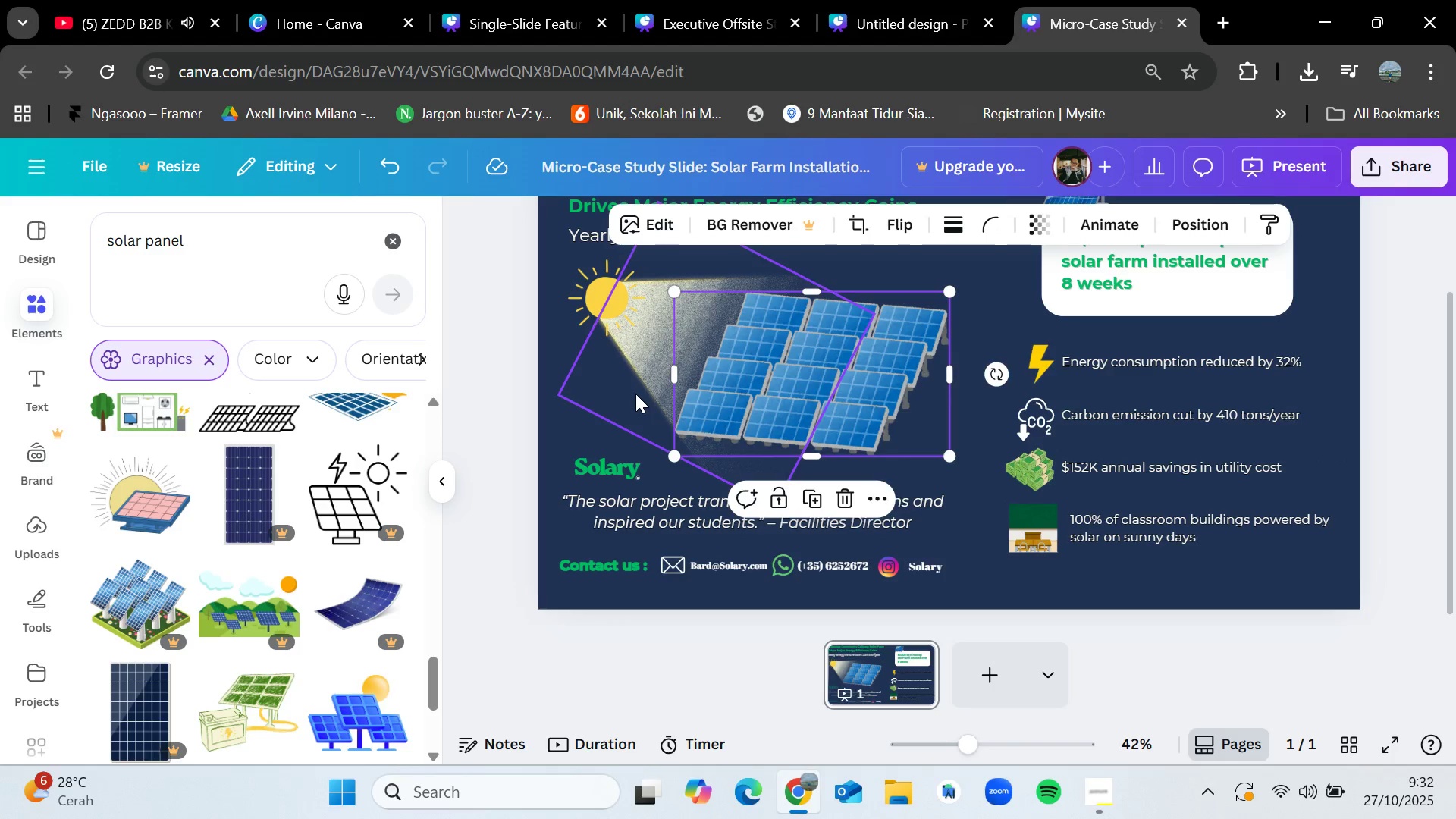 
left_click([632, 395])
 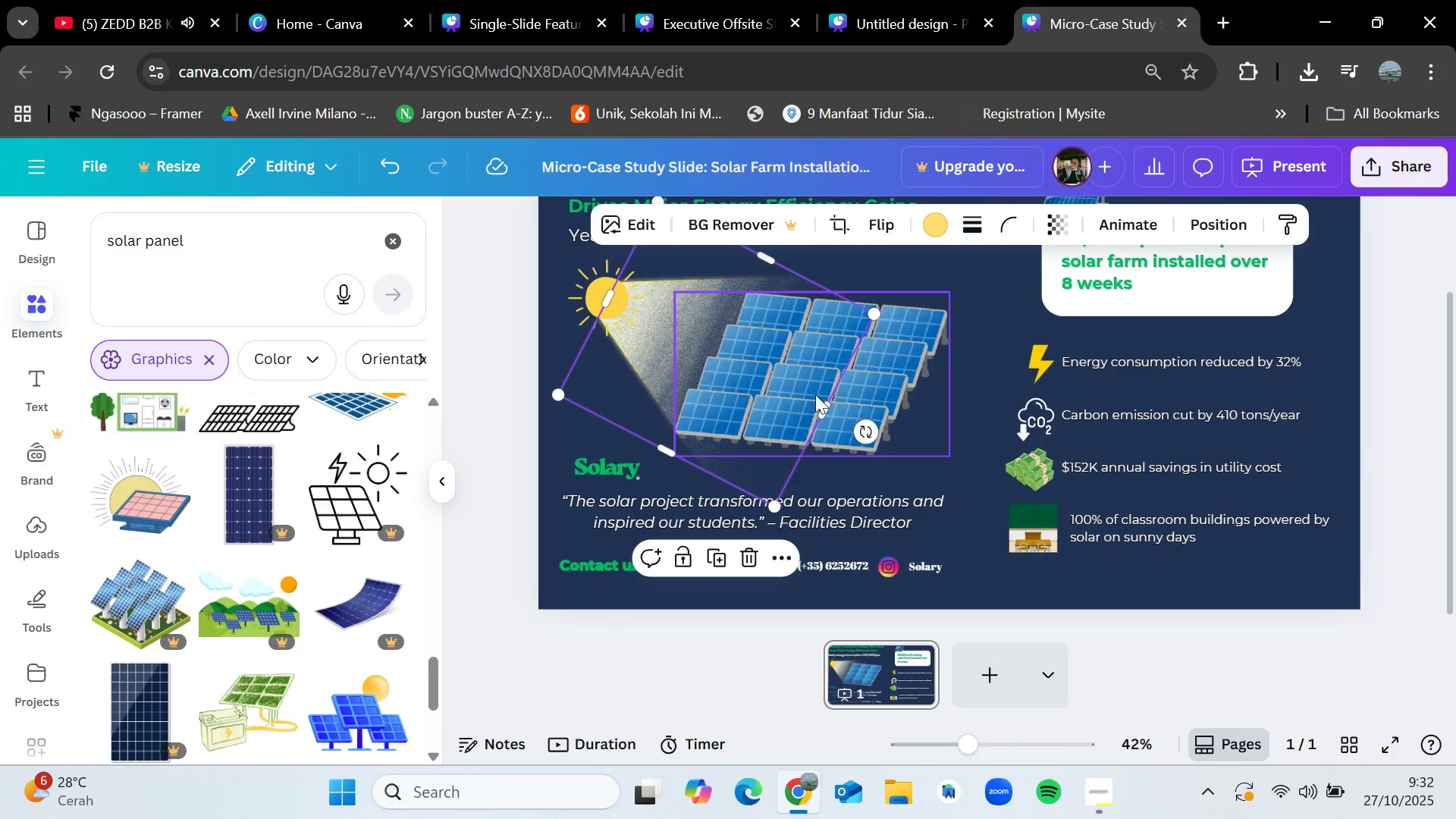 
left_click_drag(start_coordinate=[817, 392], to_coordinate=[813, 392])
 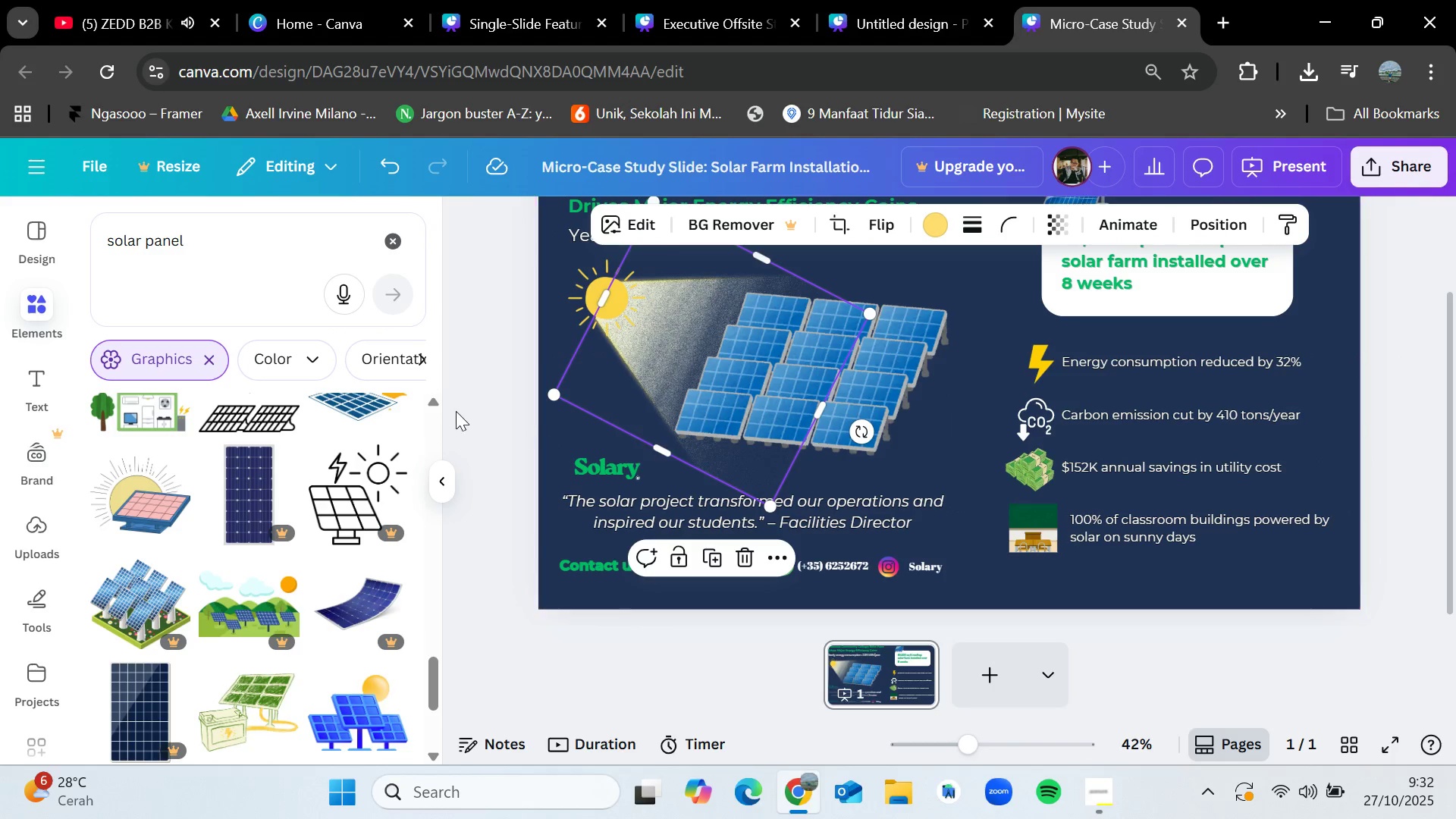 
left_click([455, 410])
 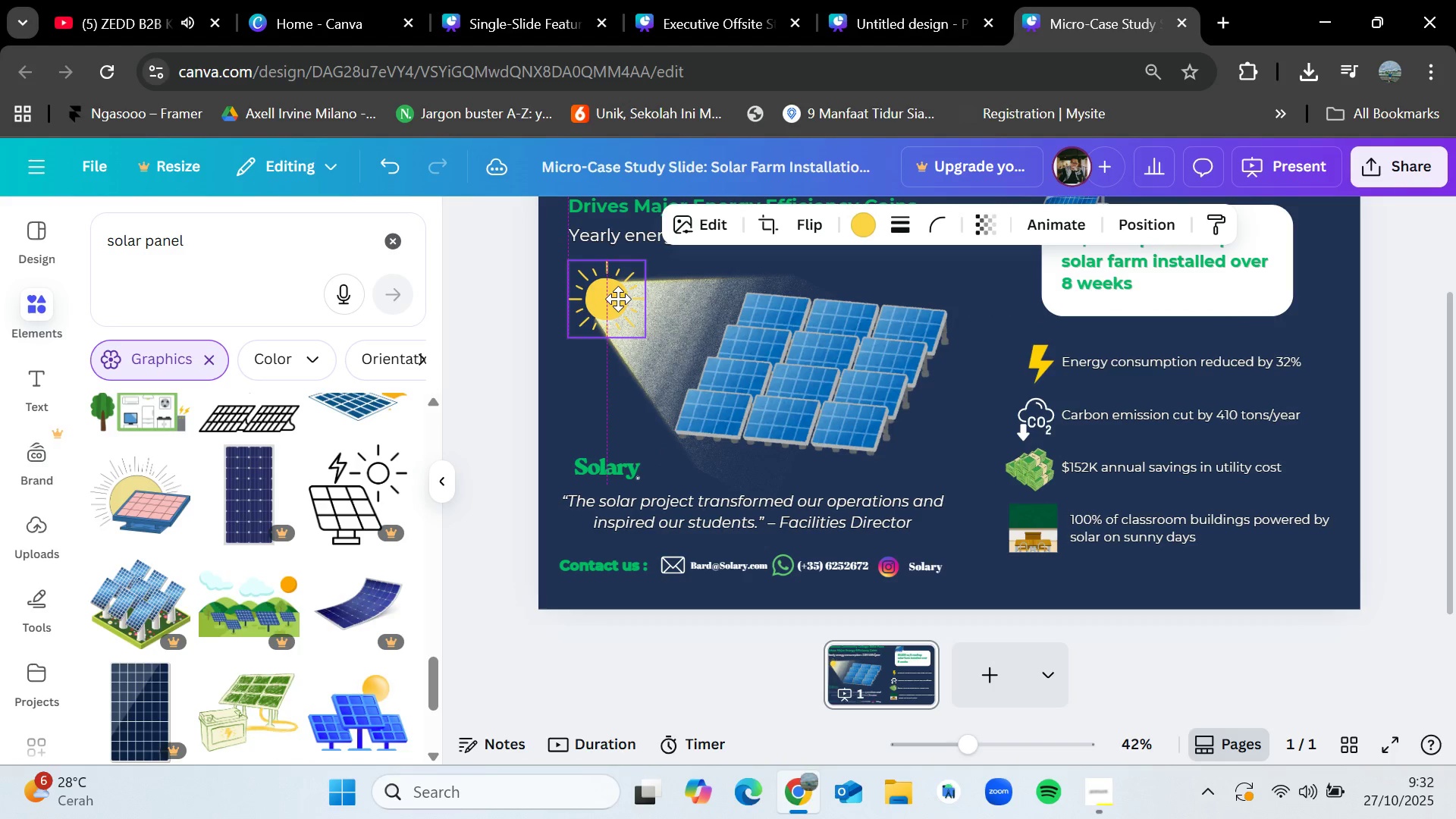 
wait(6.47)
 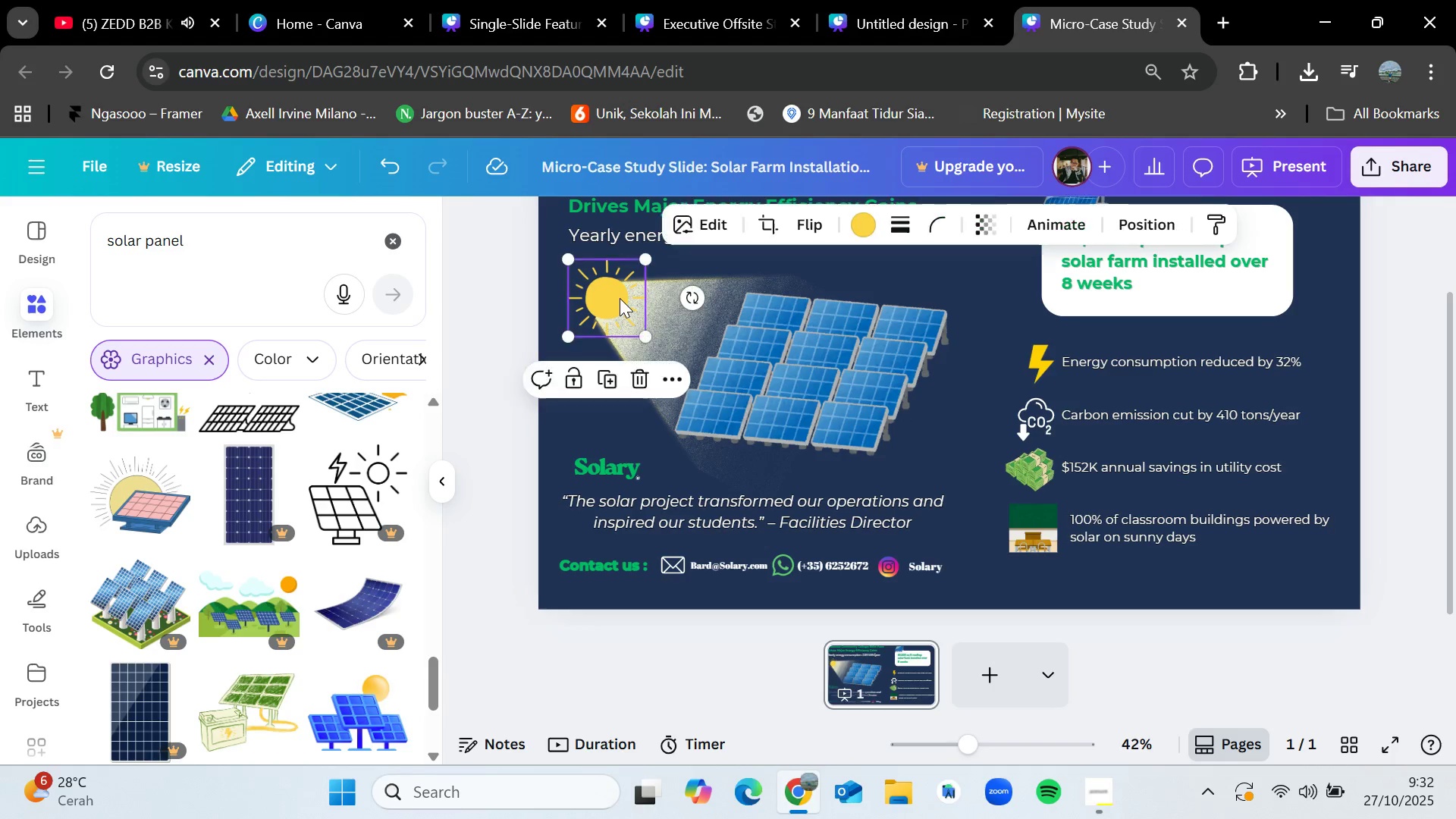 
left_click([490, 334])
 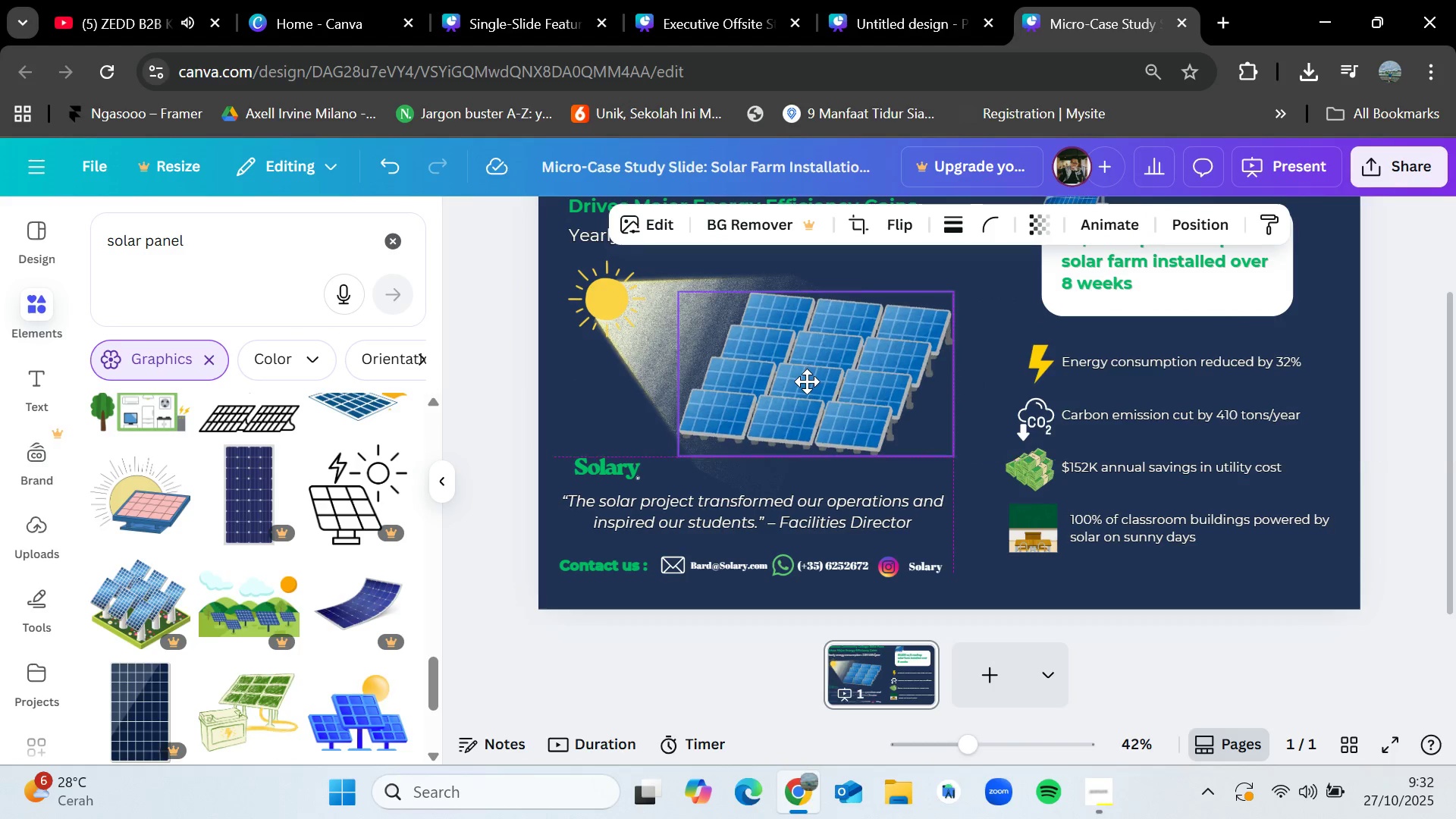 
left_click([544, 395])
 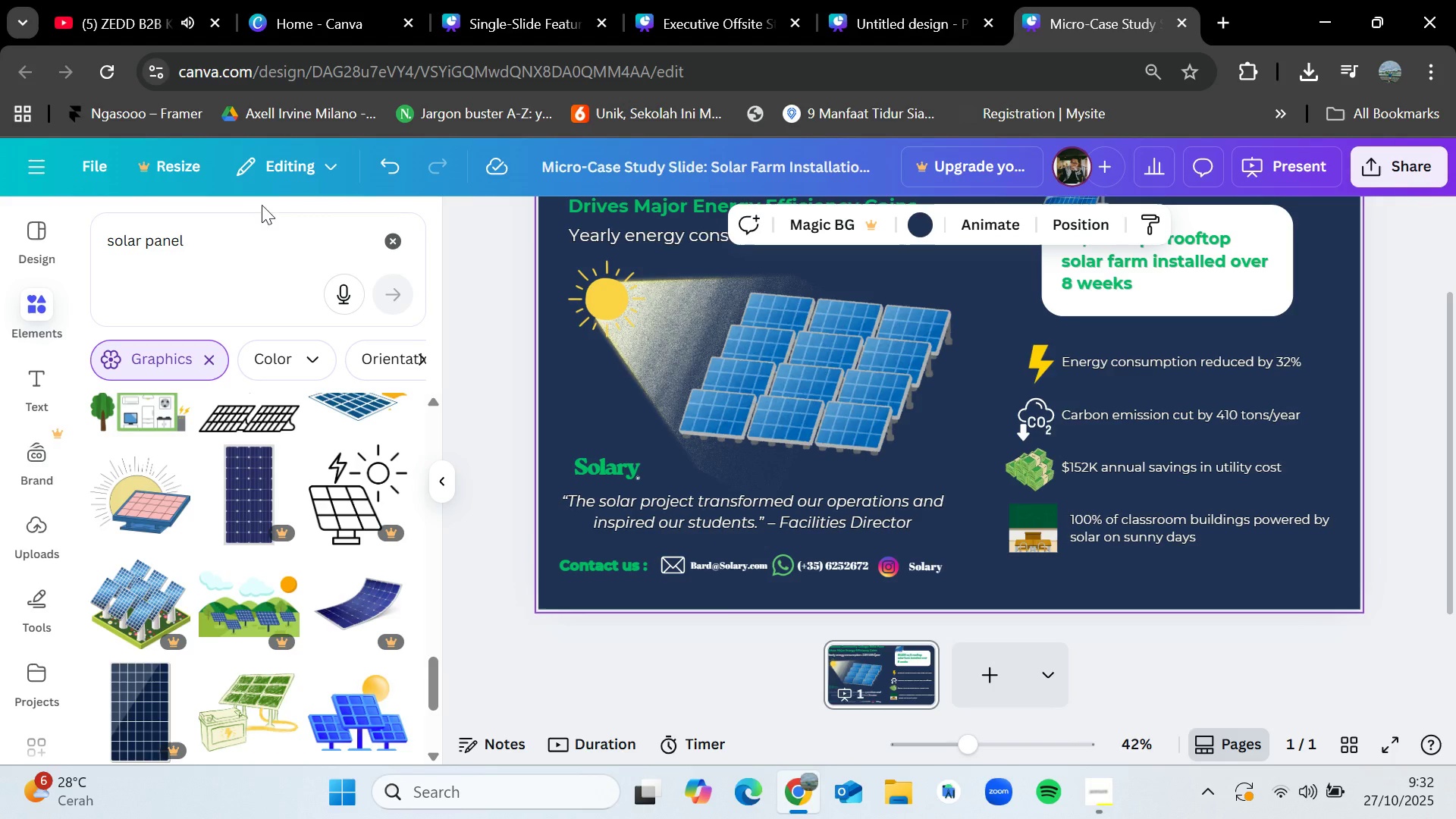 
left_click([405, 242])
 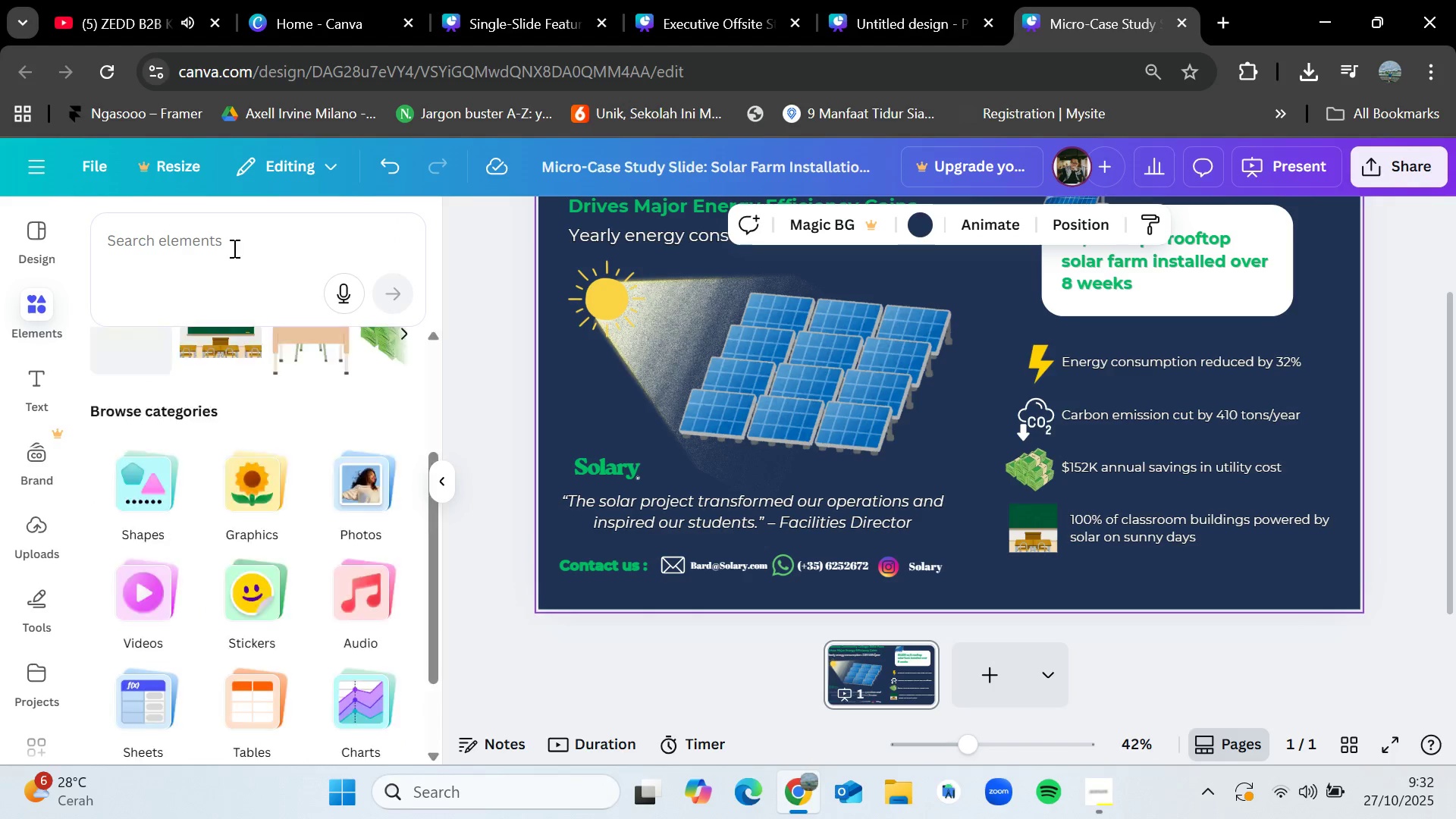 
left_click([233, 248])
 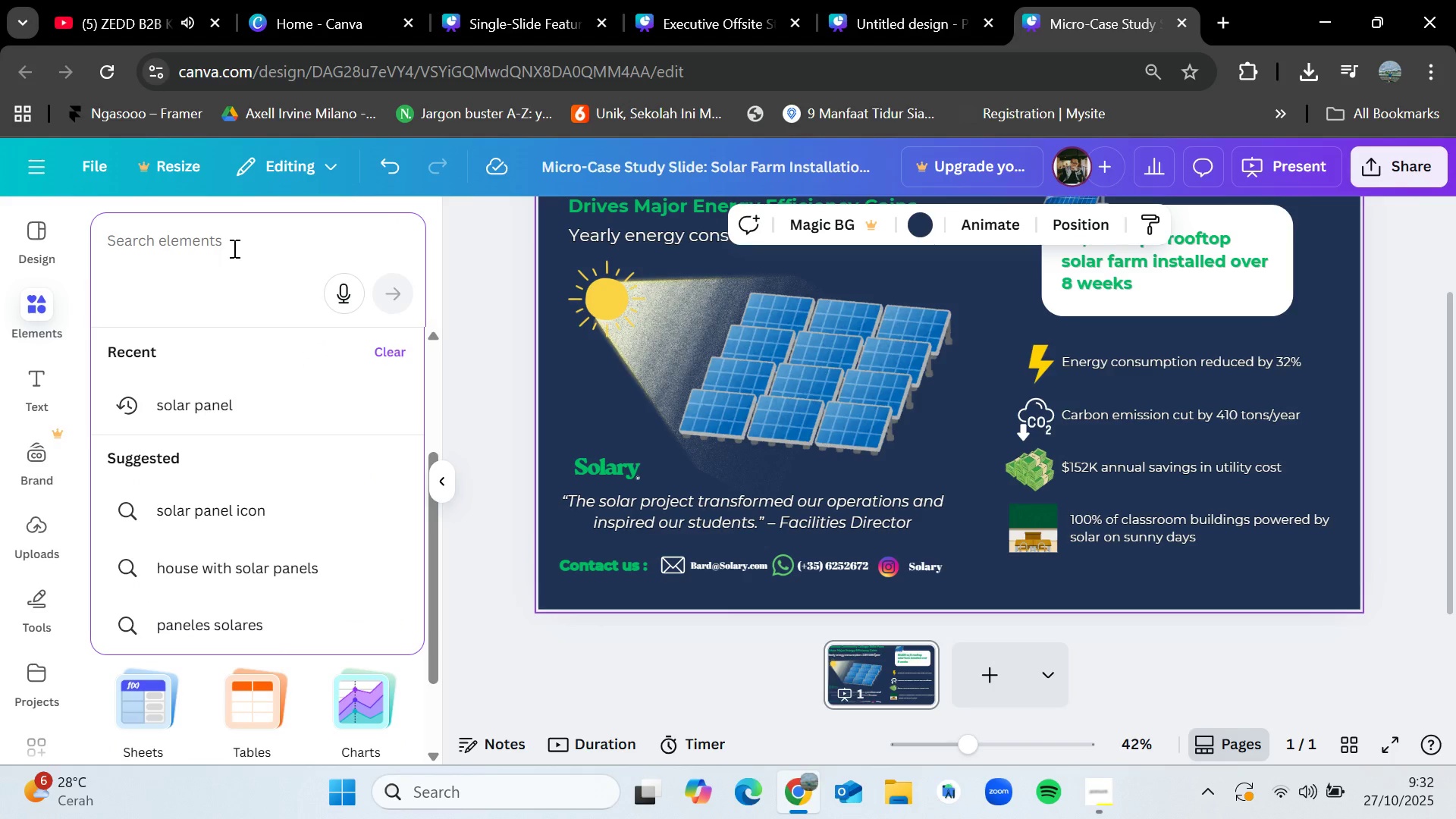 
type(grass)
 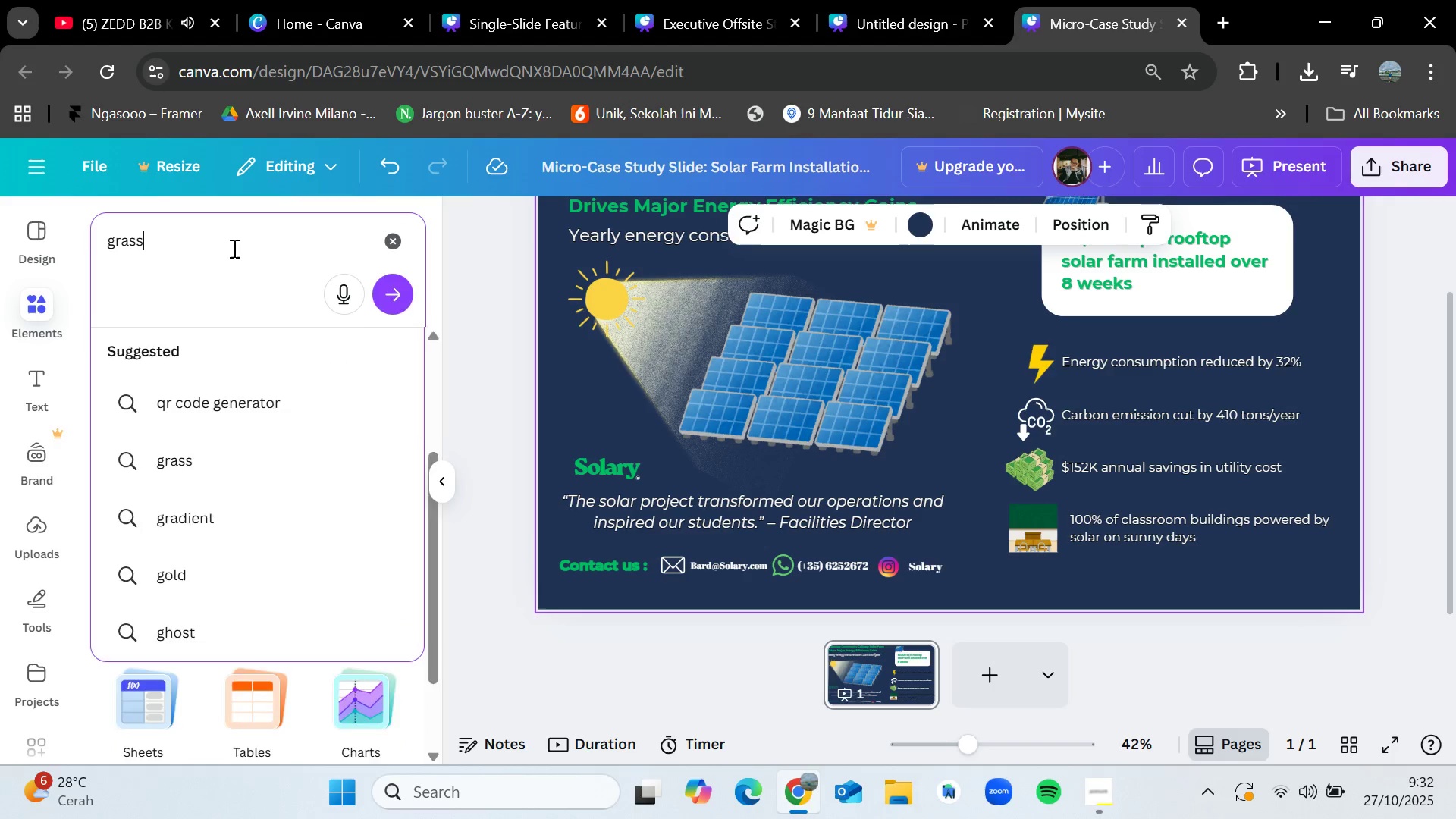 
key(Enter)
 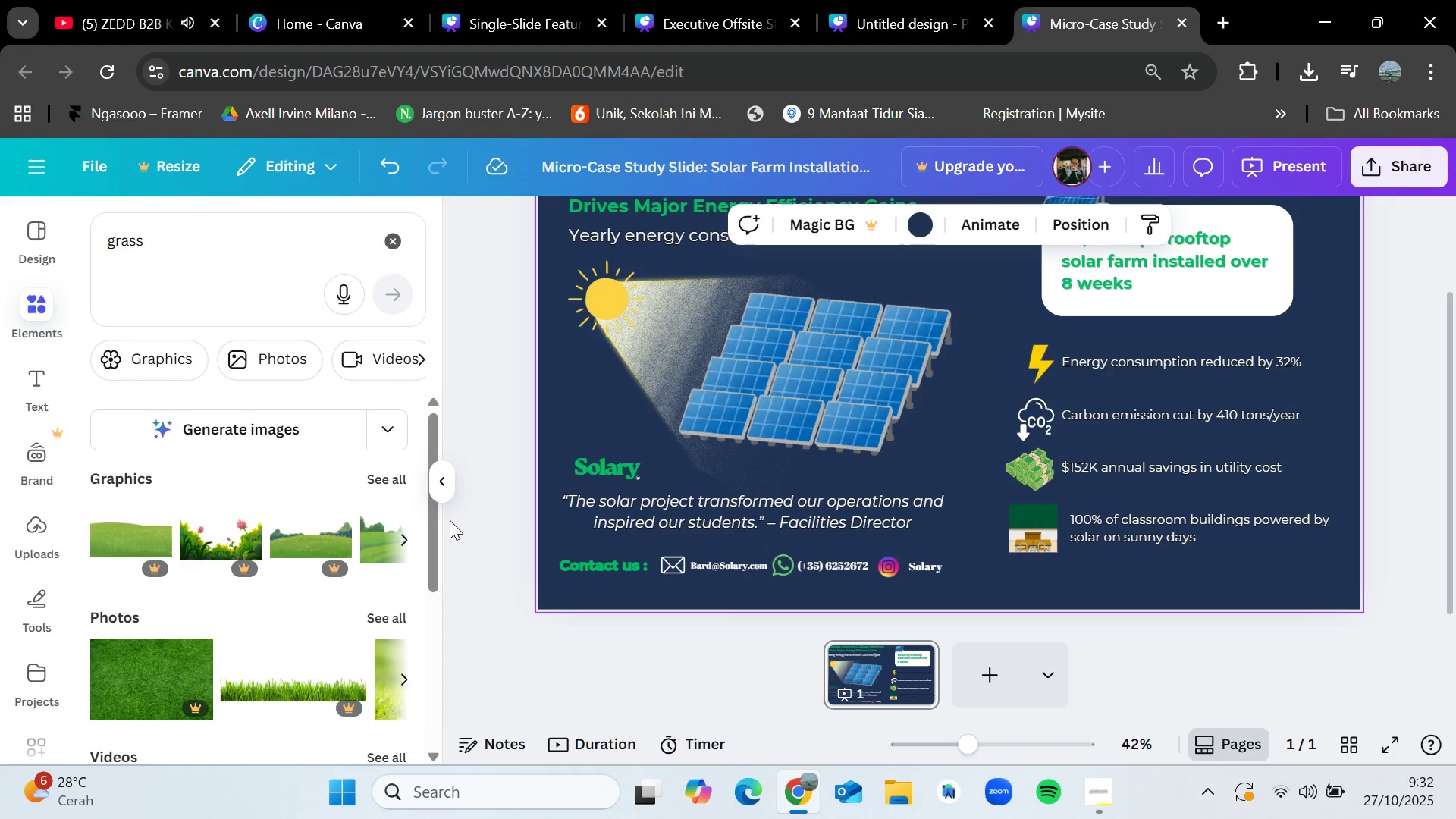 
left_click([374, 476])
 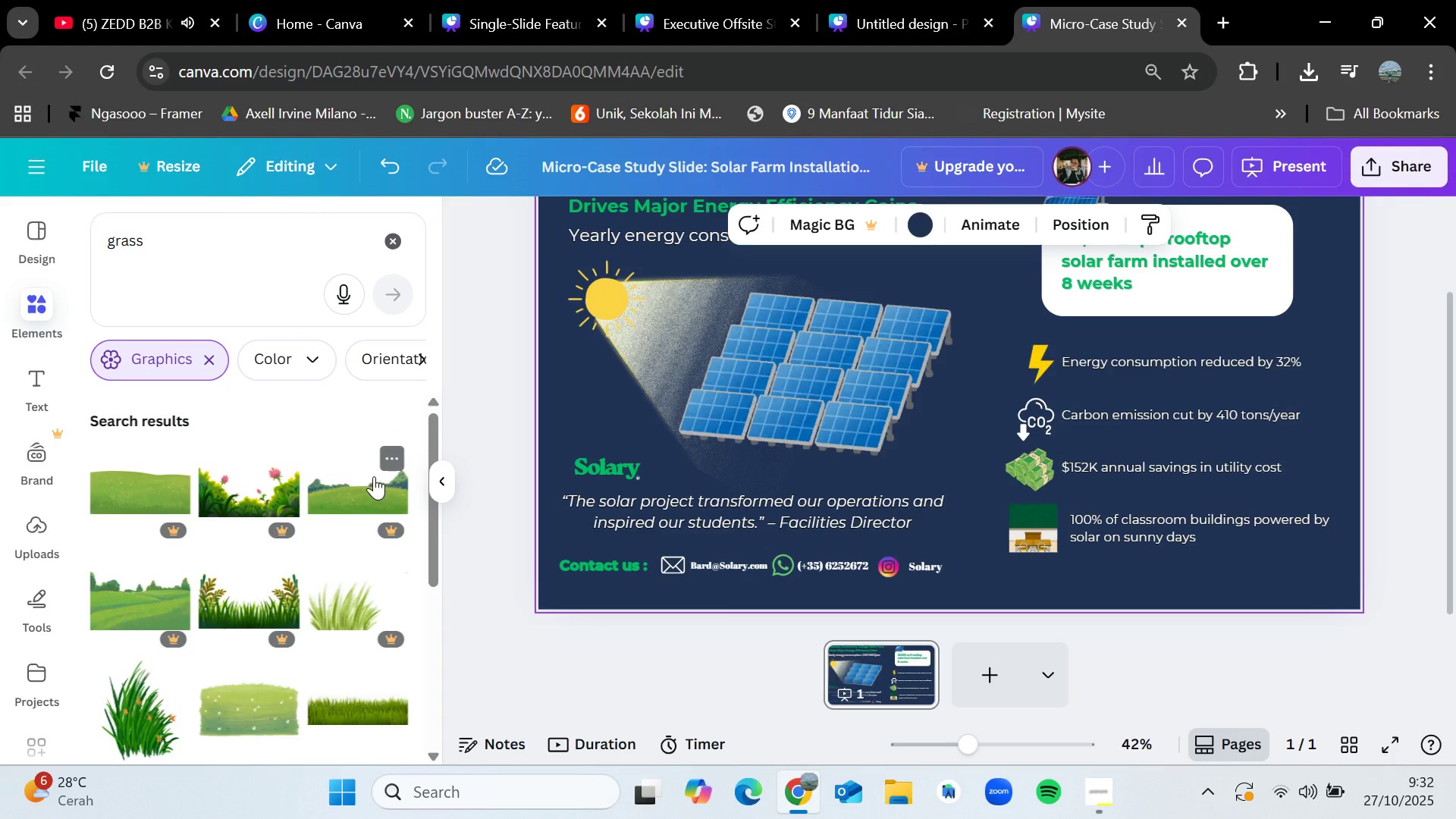 
scroll: coordinate [320, 617], scroll_direction: down, amount: 1.0
 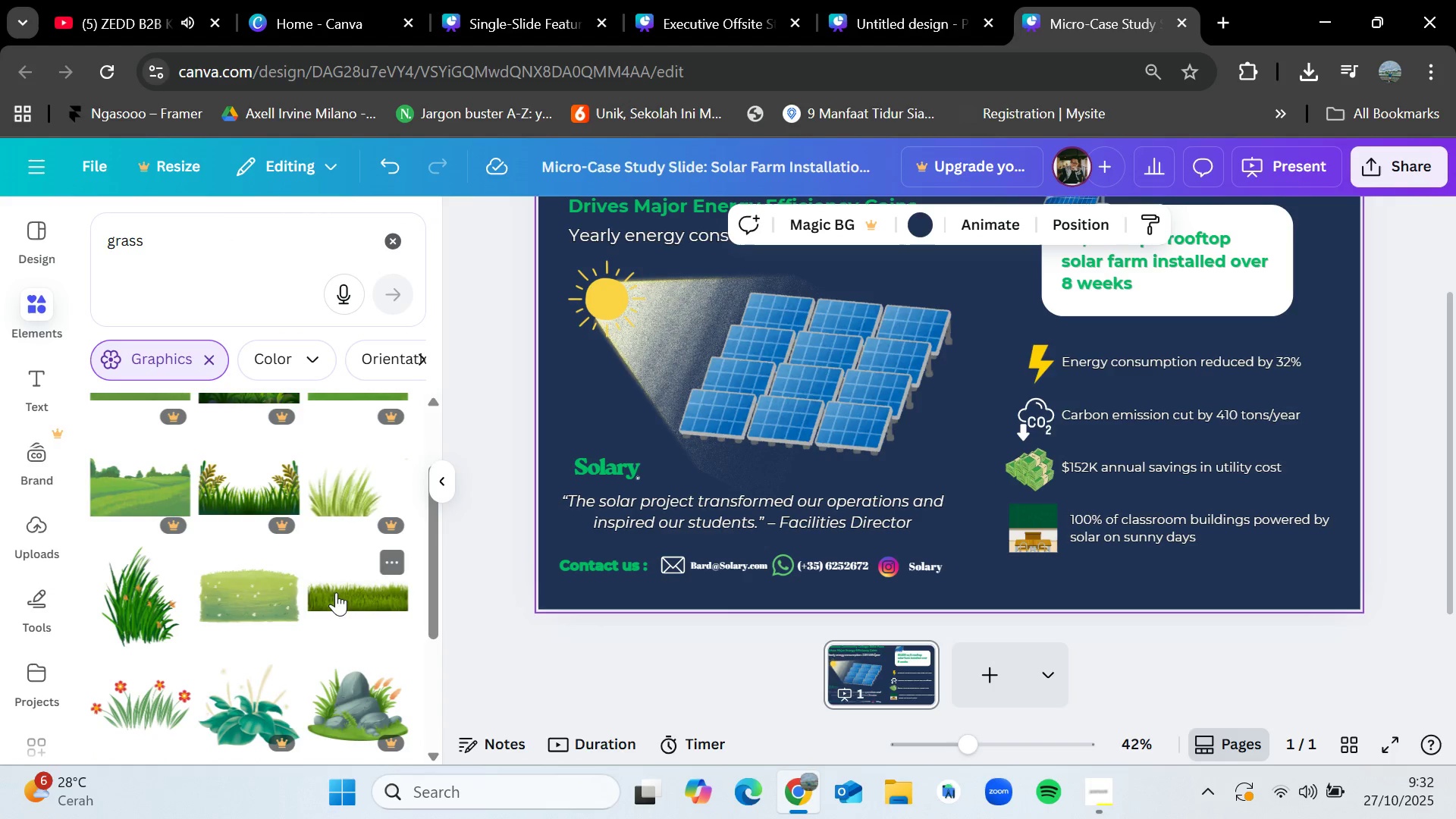 
left_click_drag(start_coordinate=[336, 592], to_coordinate=[660, 425])
 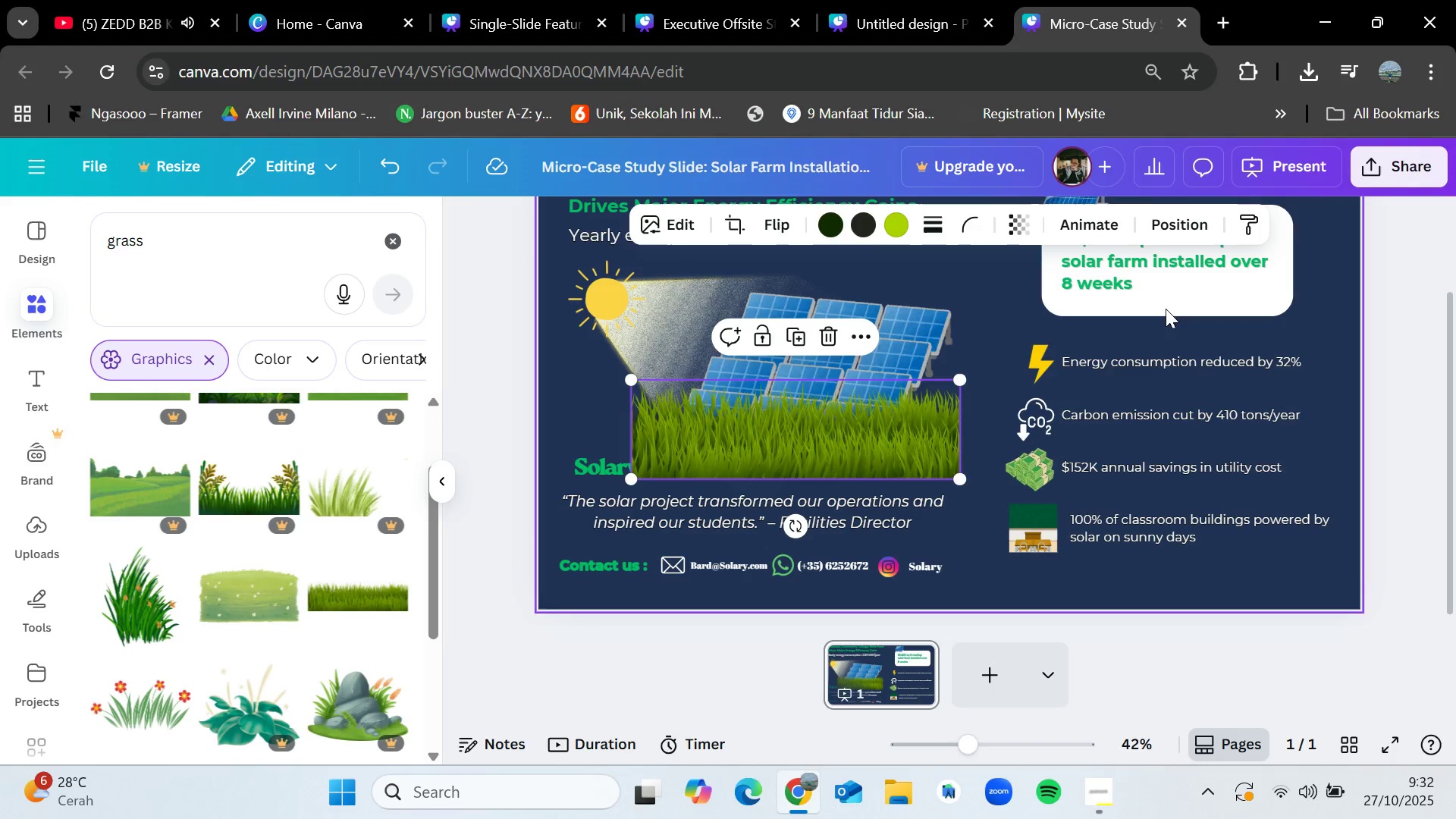 
left_click([1152, 226])
 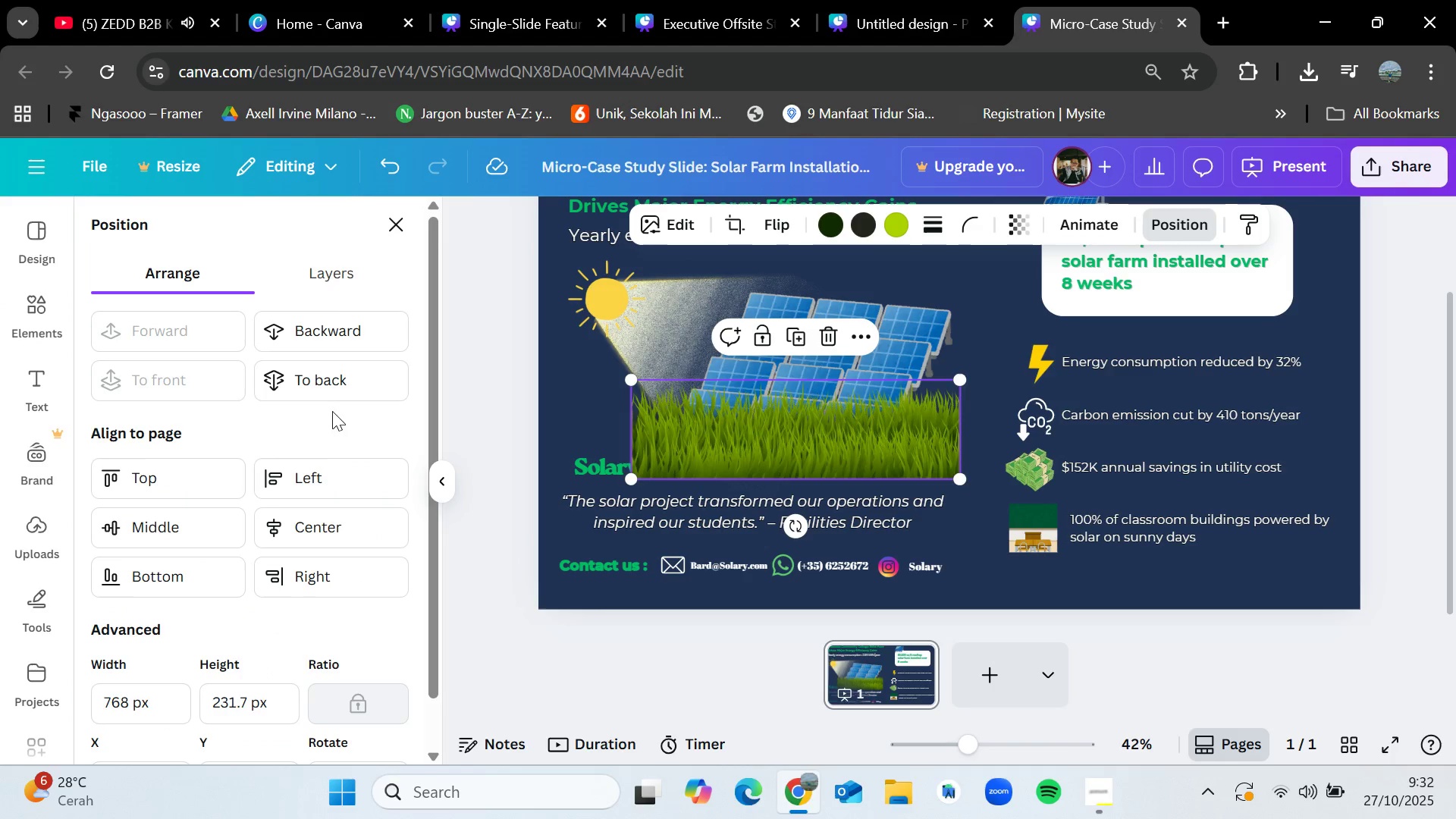 
left_click([331, 388])
 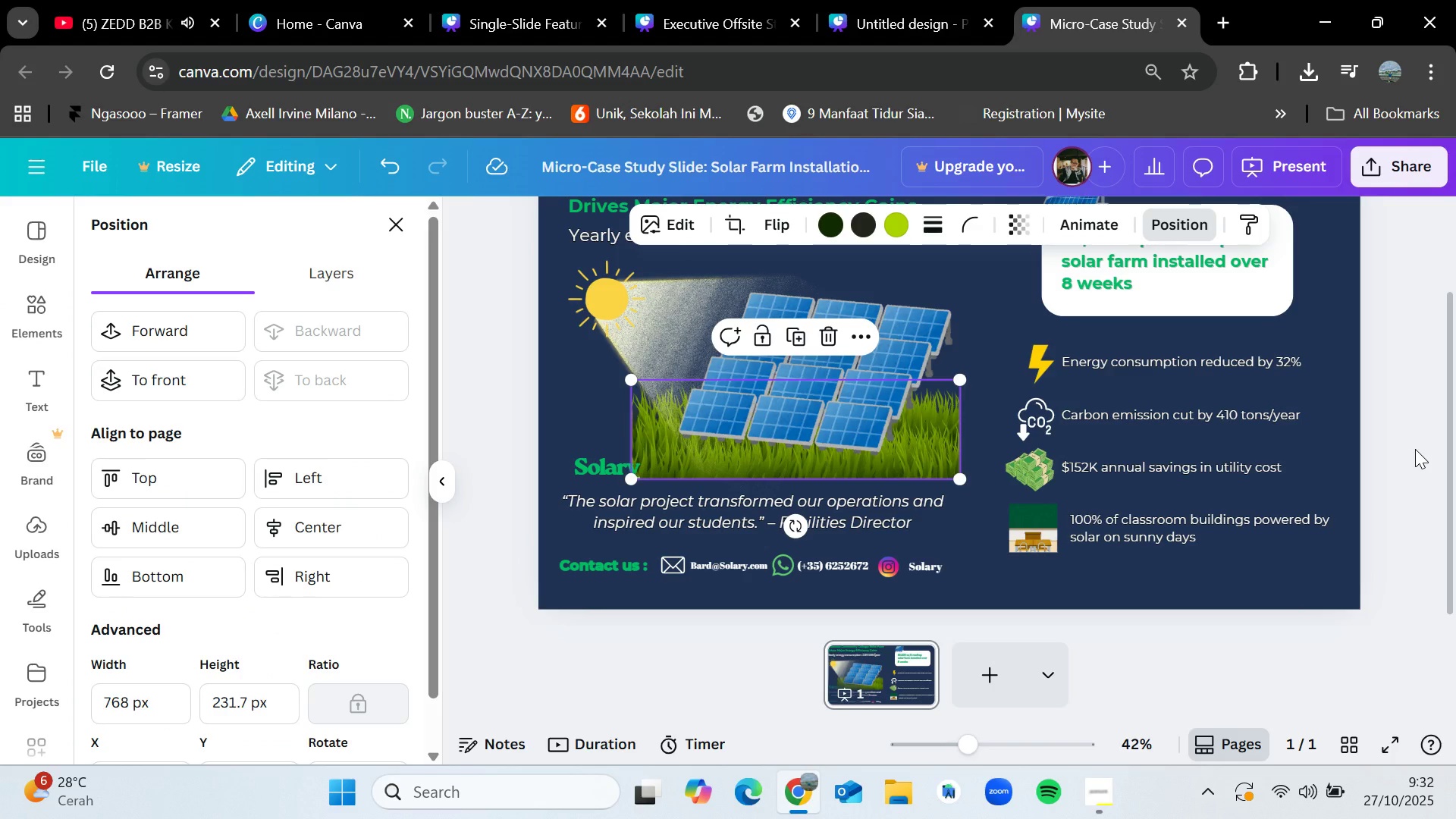 
wait(6.57)
 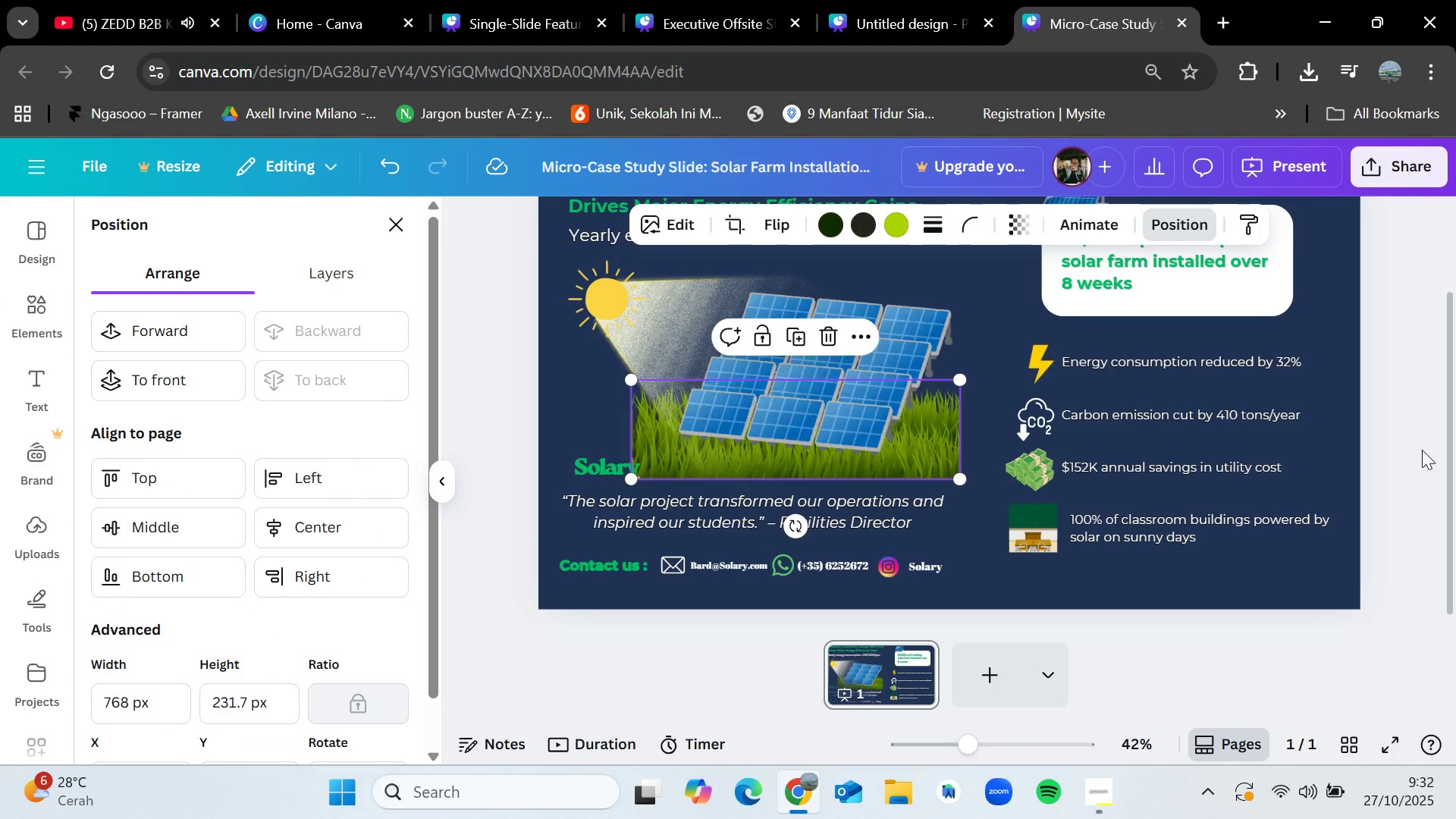 
key(Delete)
 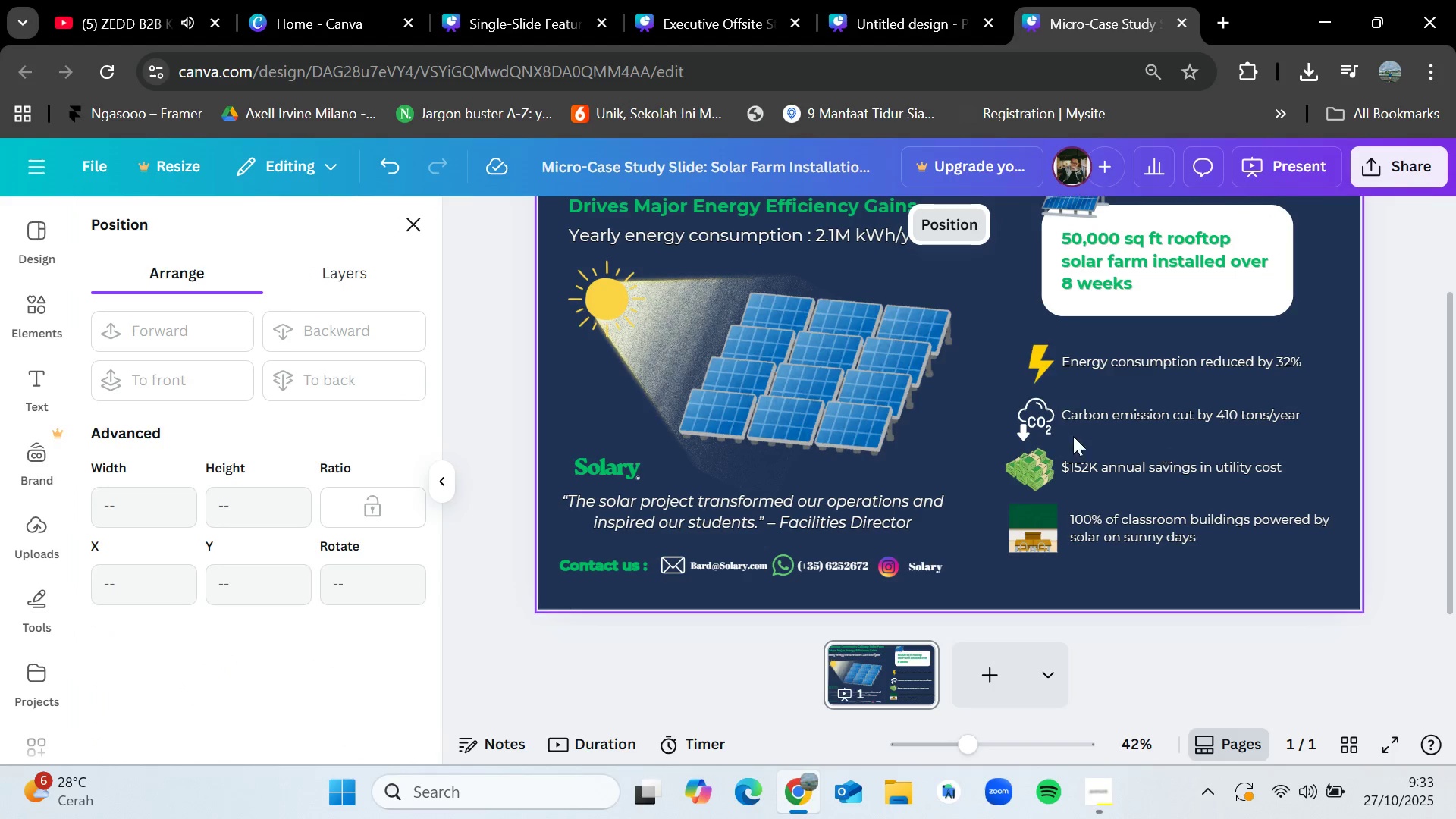 
scroll: coordinate [824, 485], scroll_direction: up, amount: 1.0
 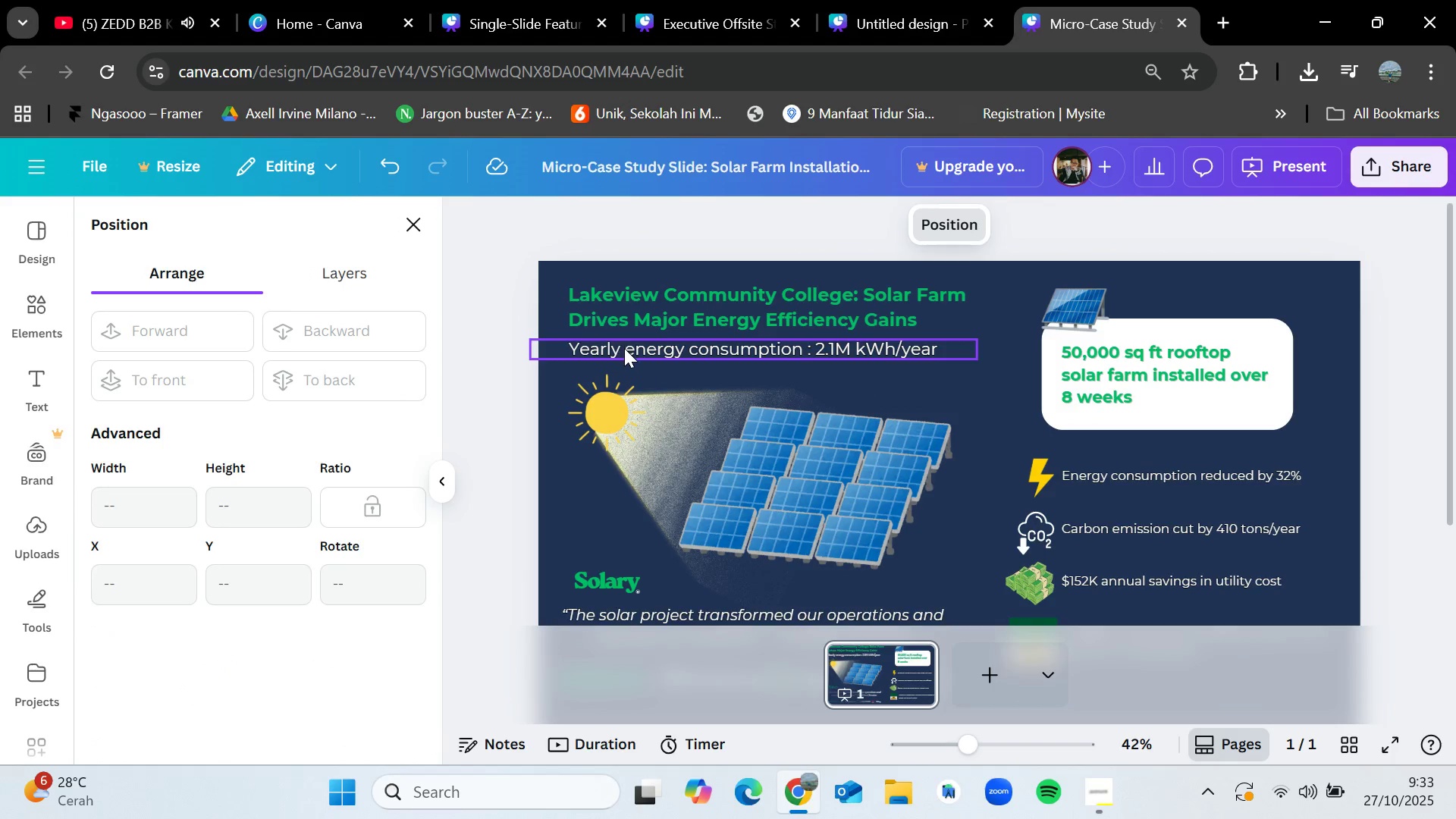 
double_click([624, 348])
 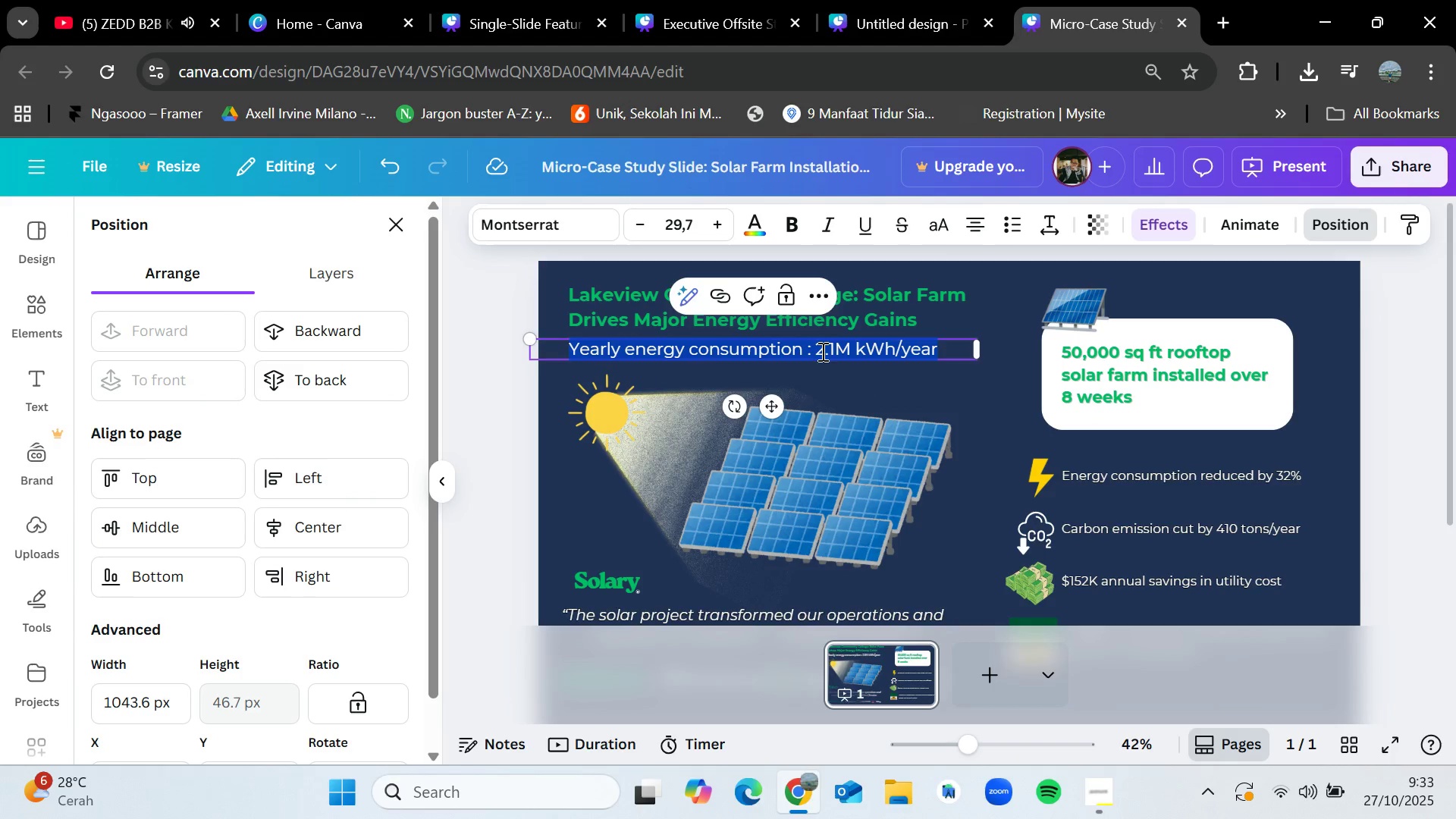 
left_click([827, 350])
 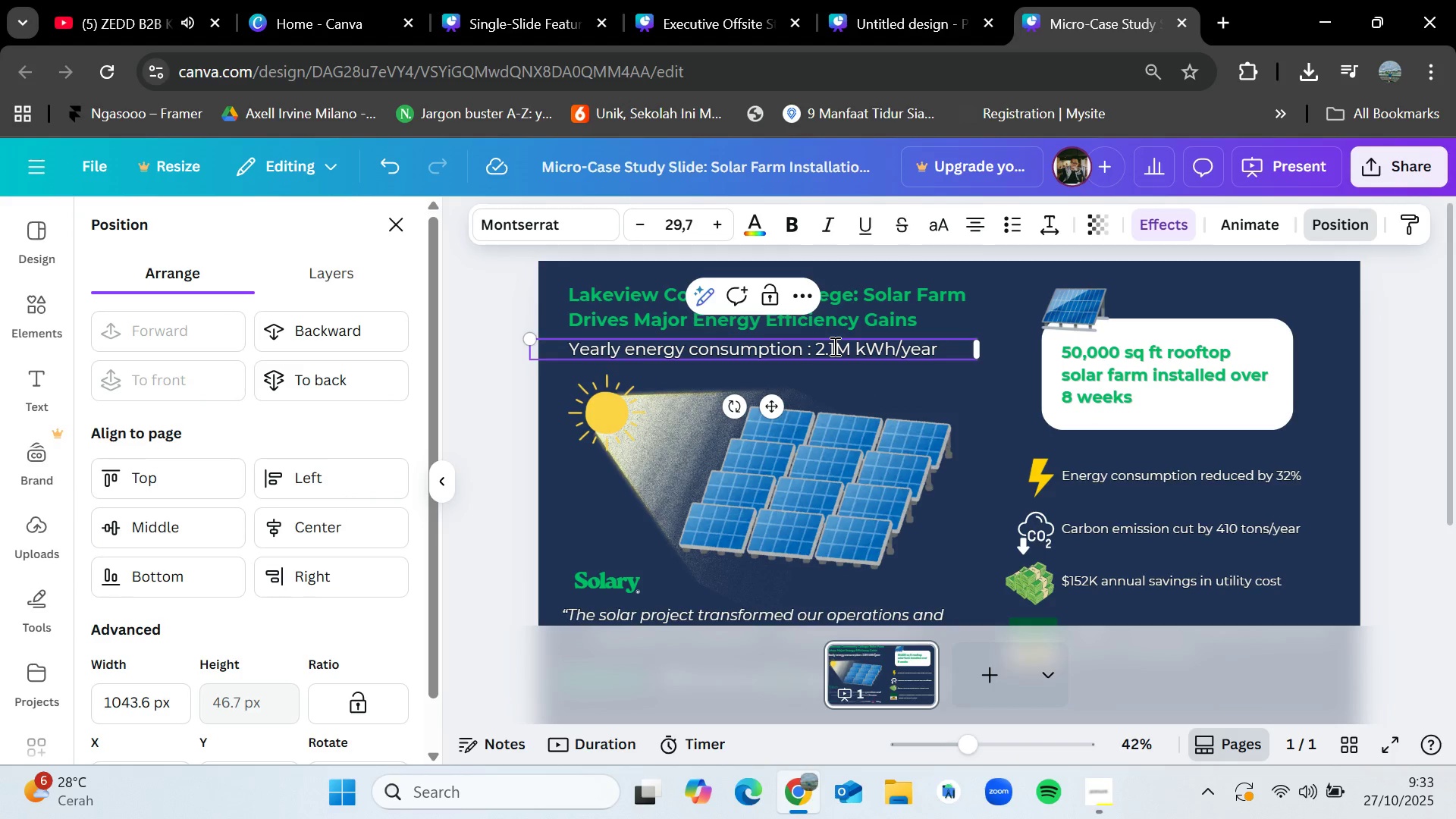 
left_click([833, 346])
 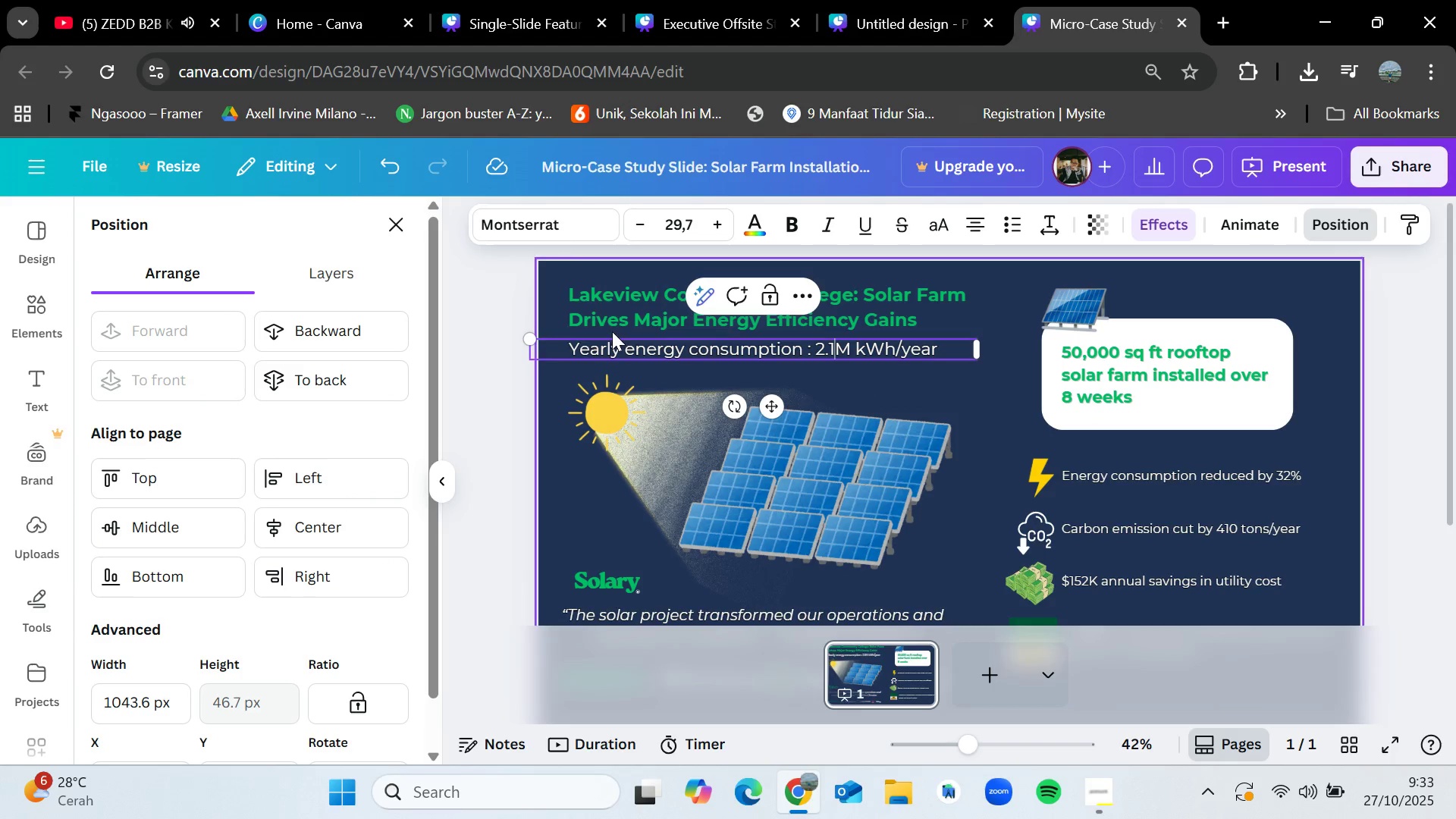 
left_click([598, 325])
 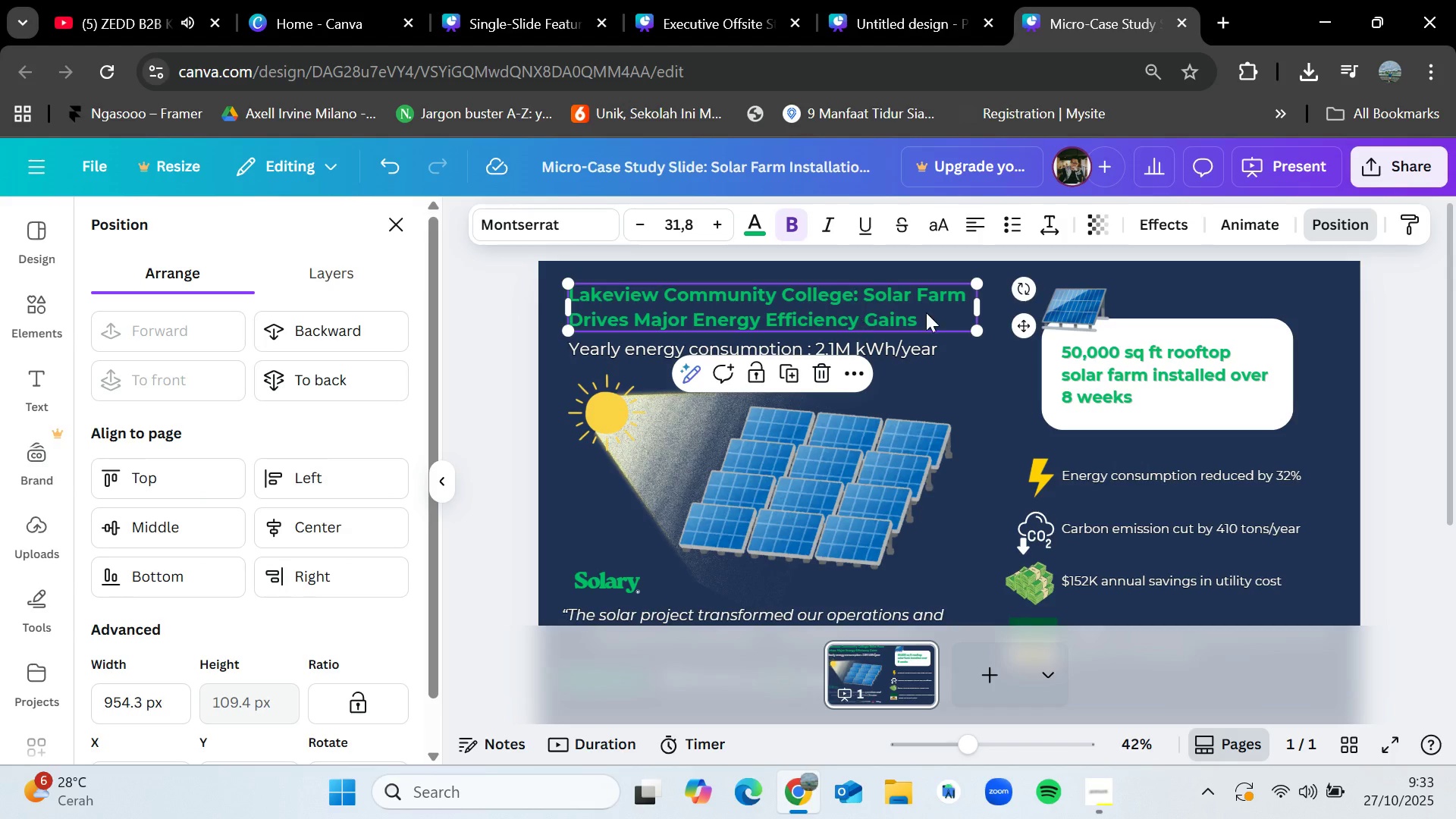 
double_click([927, 318])
 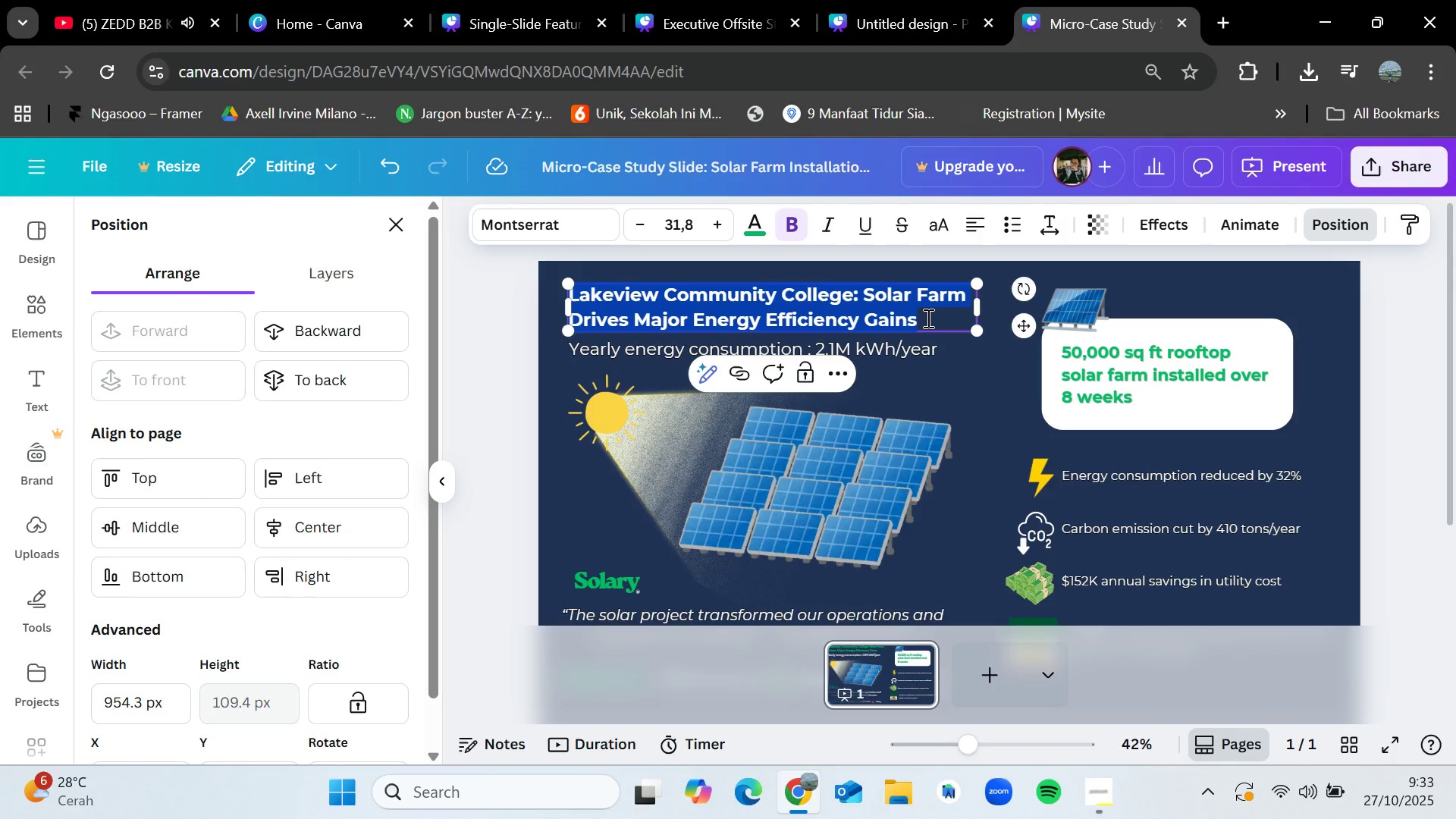 
triple_click([927, 318])
 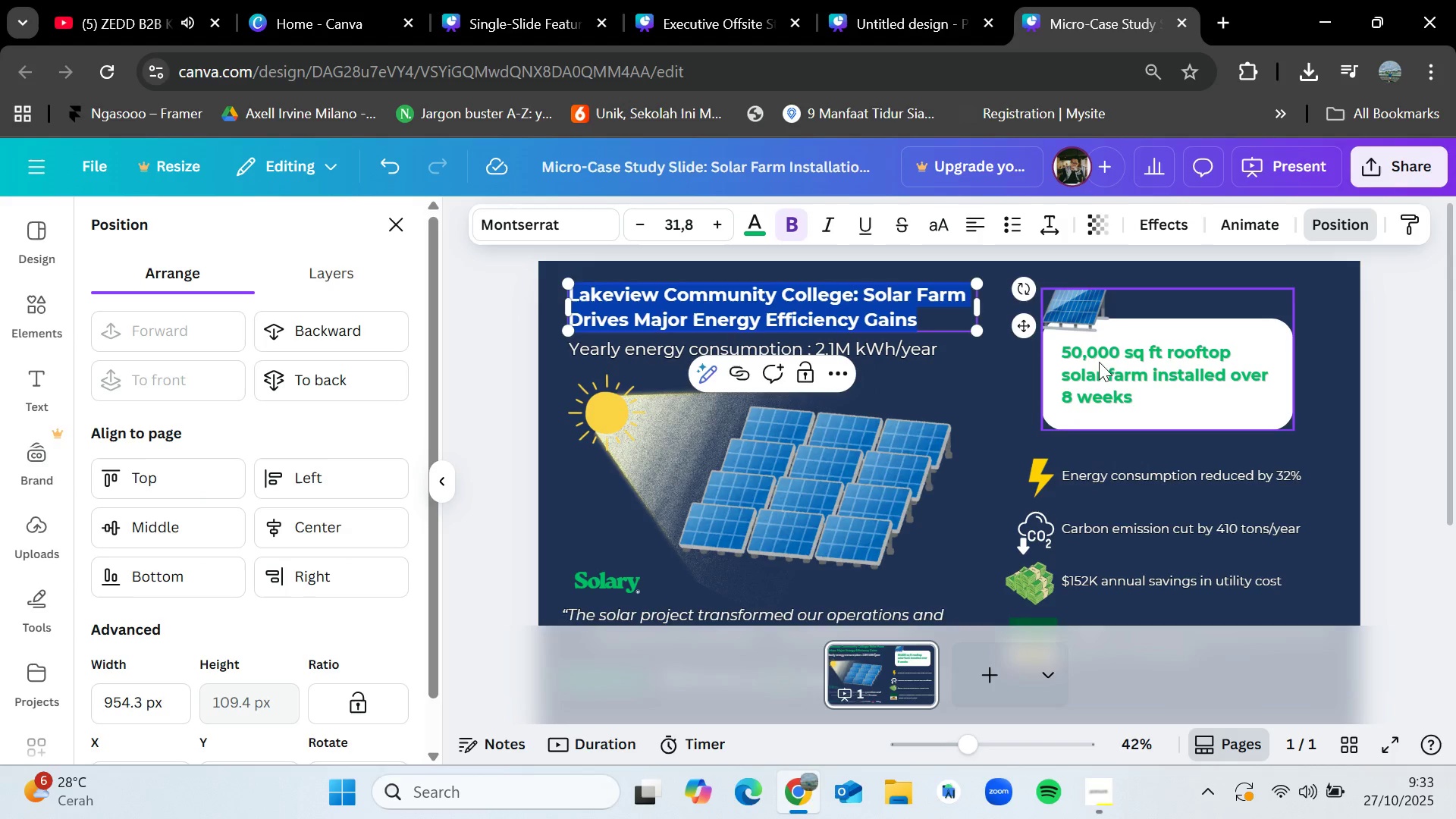 
left_click([1102, 359])
 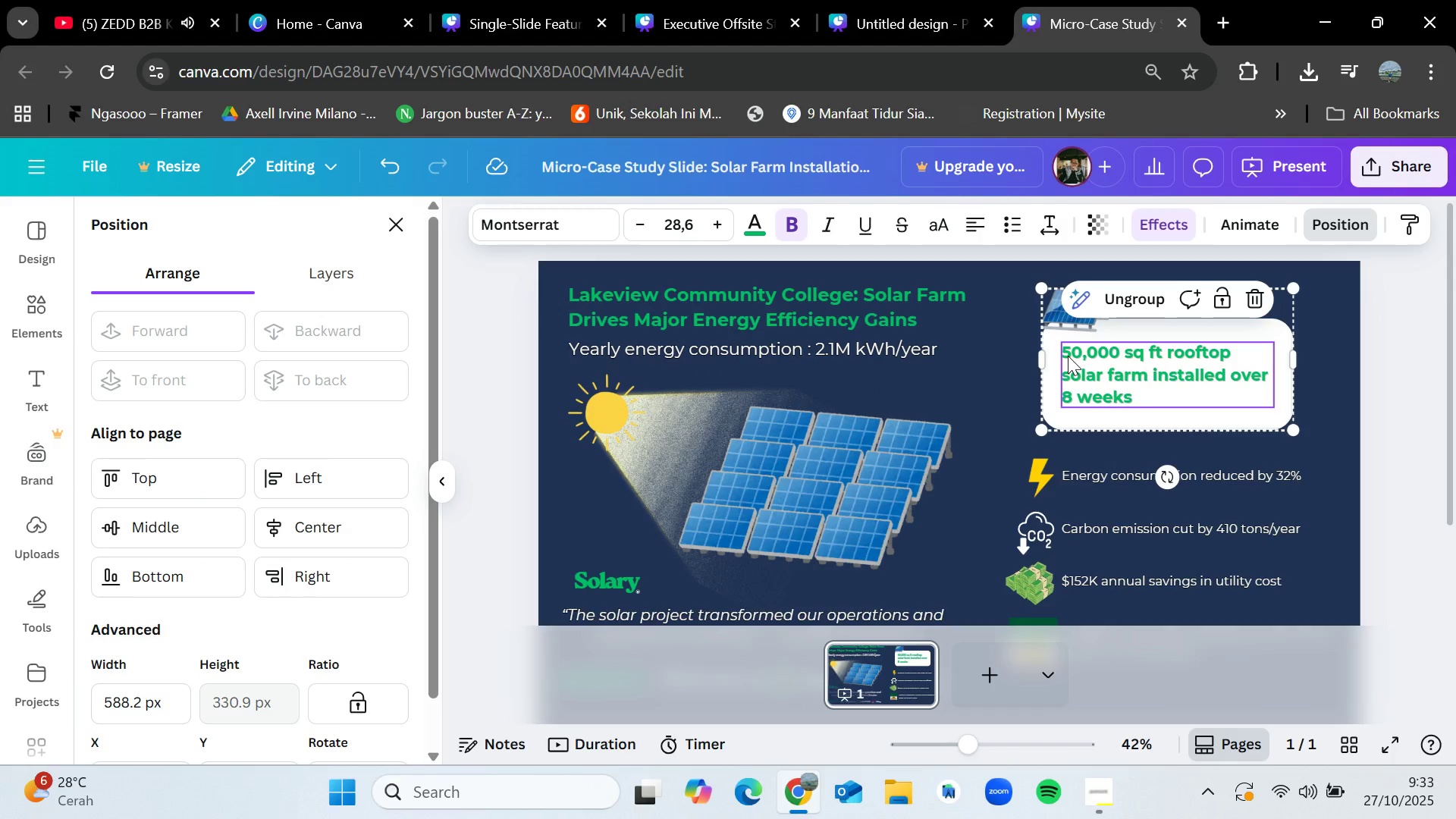 
scroll: coordinate [889, 447], scroll_direction: down, amount: 1.0
 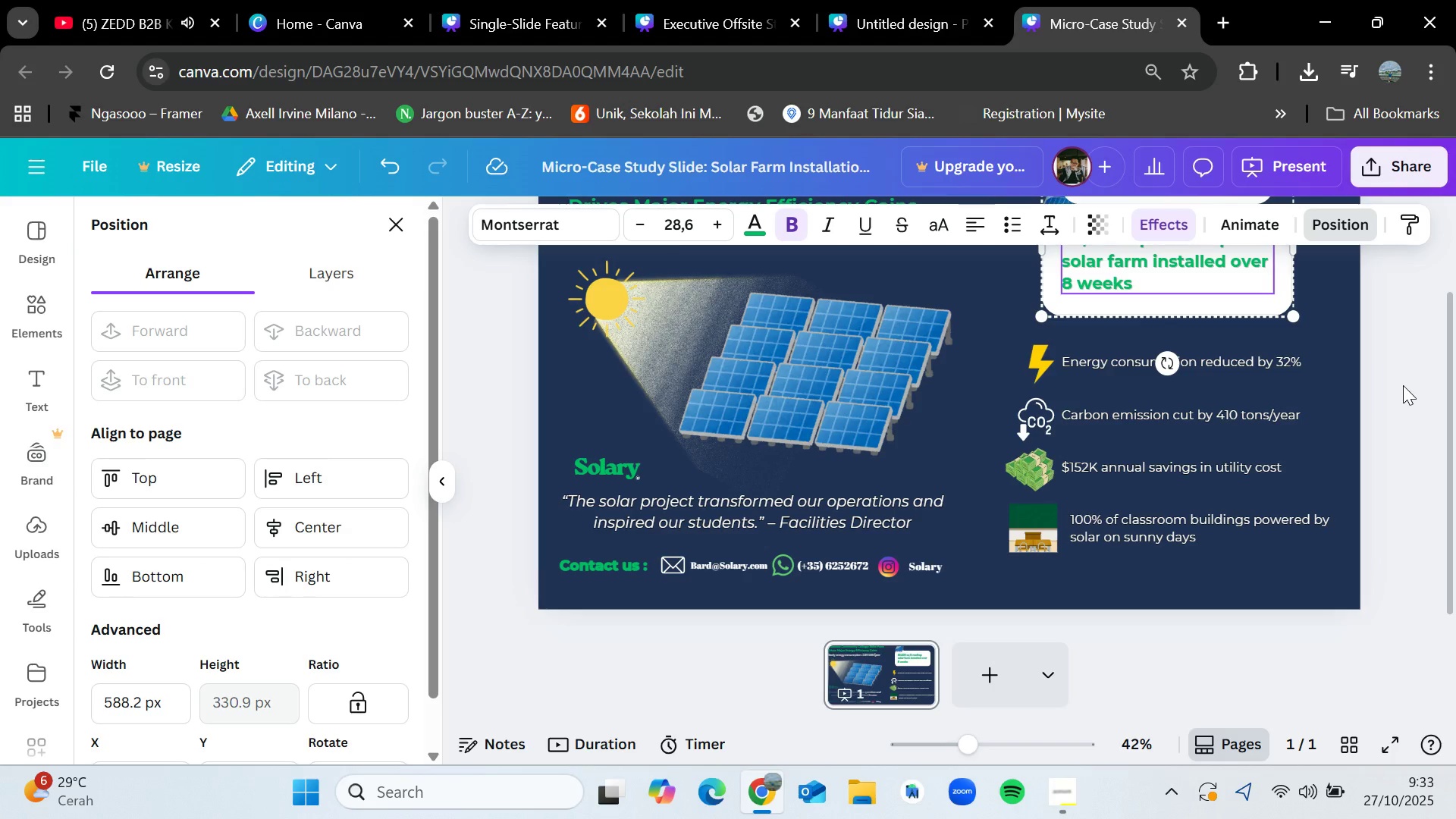 
wait(41.55)
 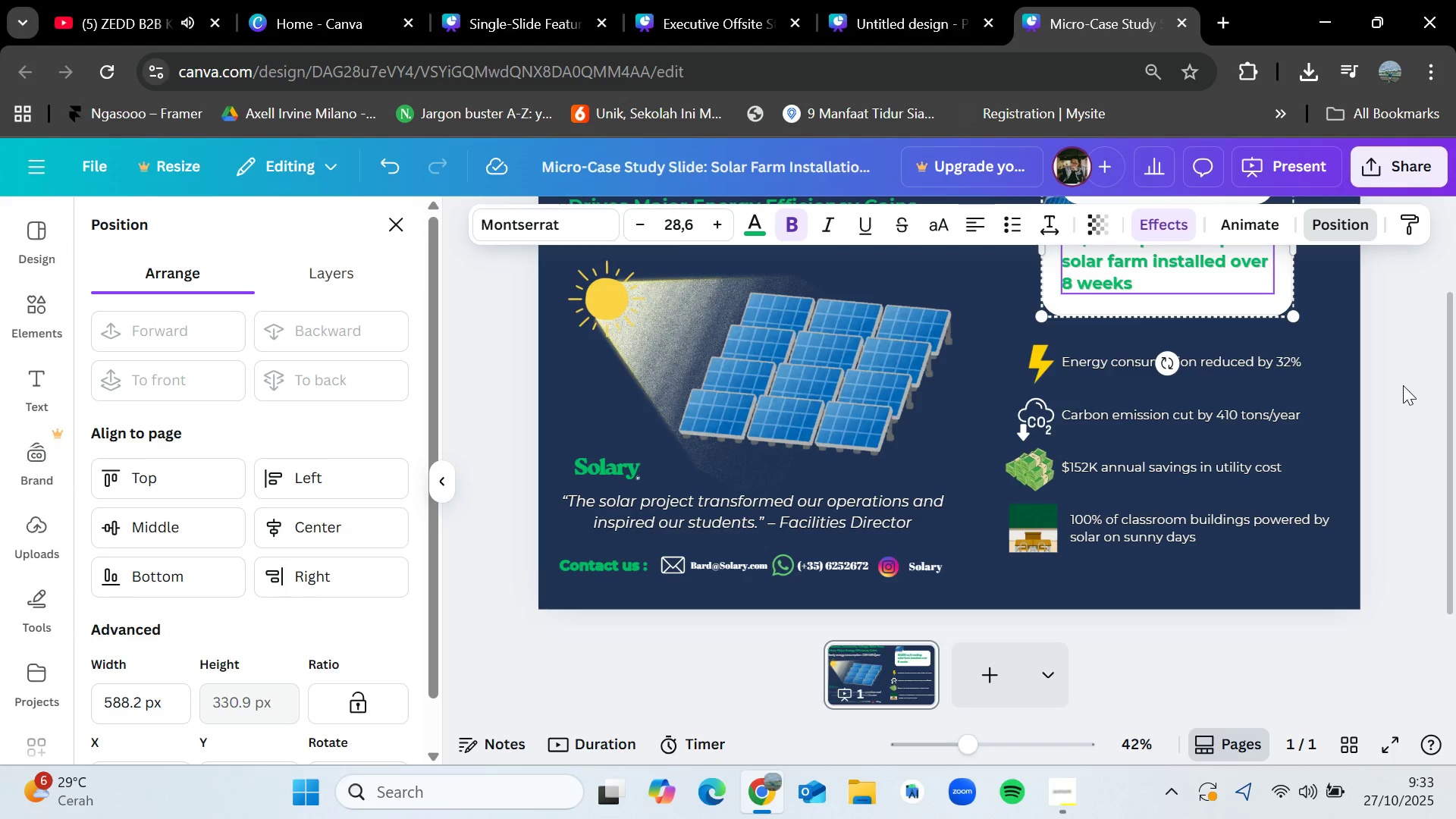 
left_click([1407, 507])
 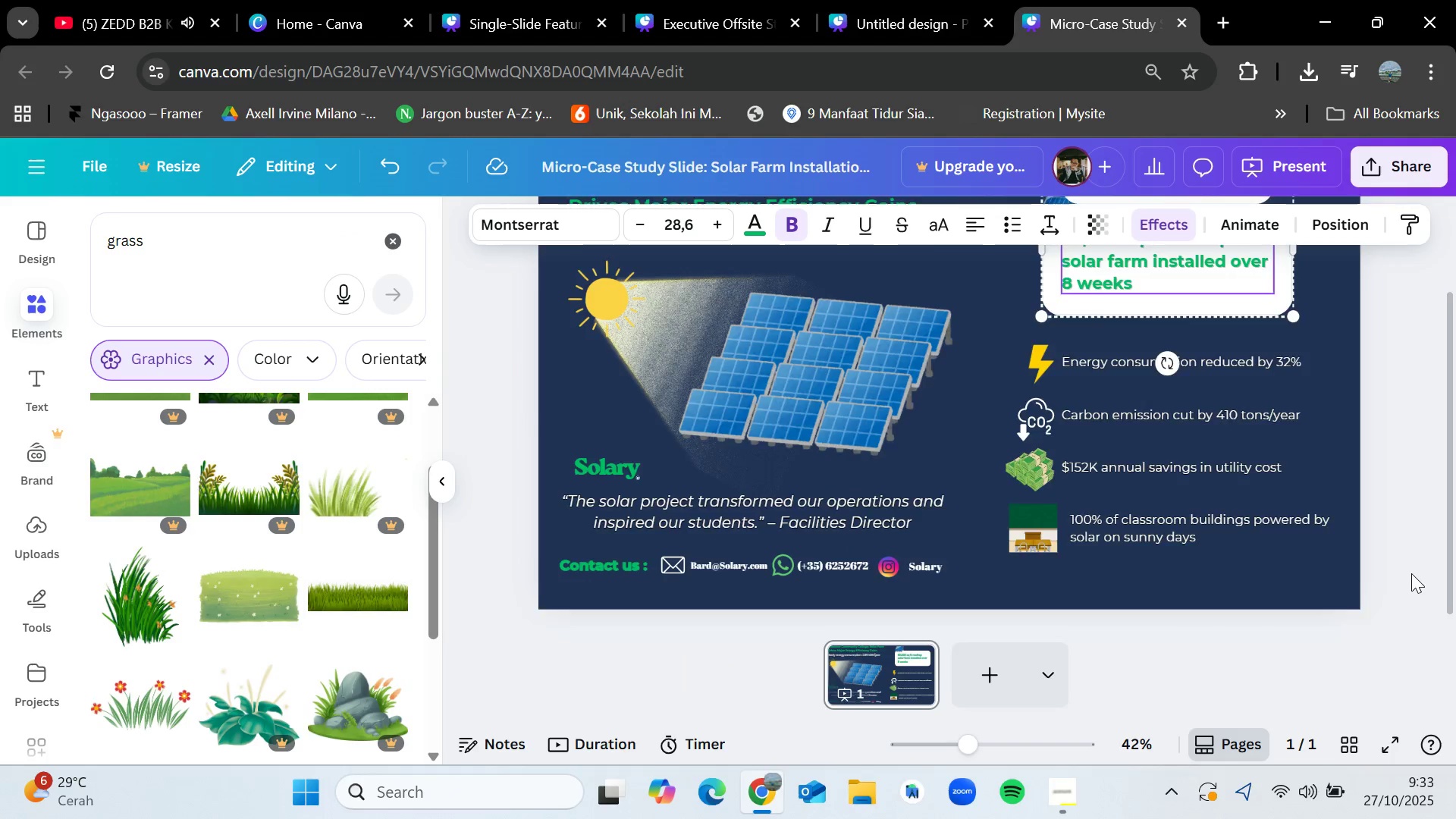 
scroll: coordinate [1411, 573], scroll_direction: up, amount: 1.0
 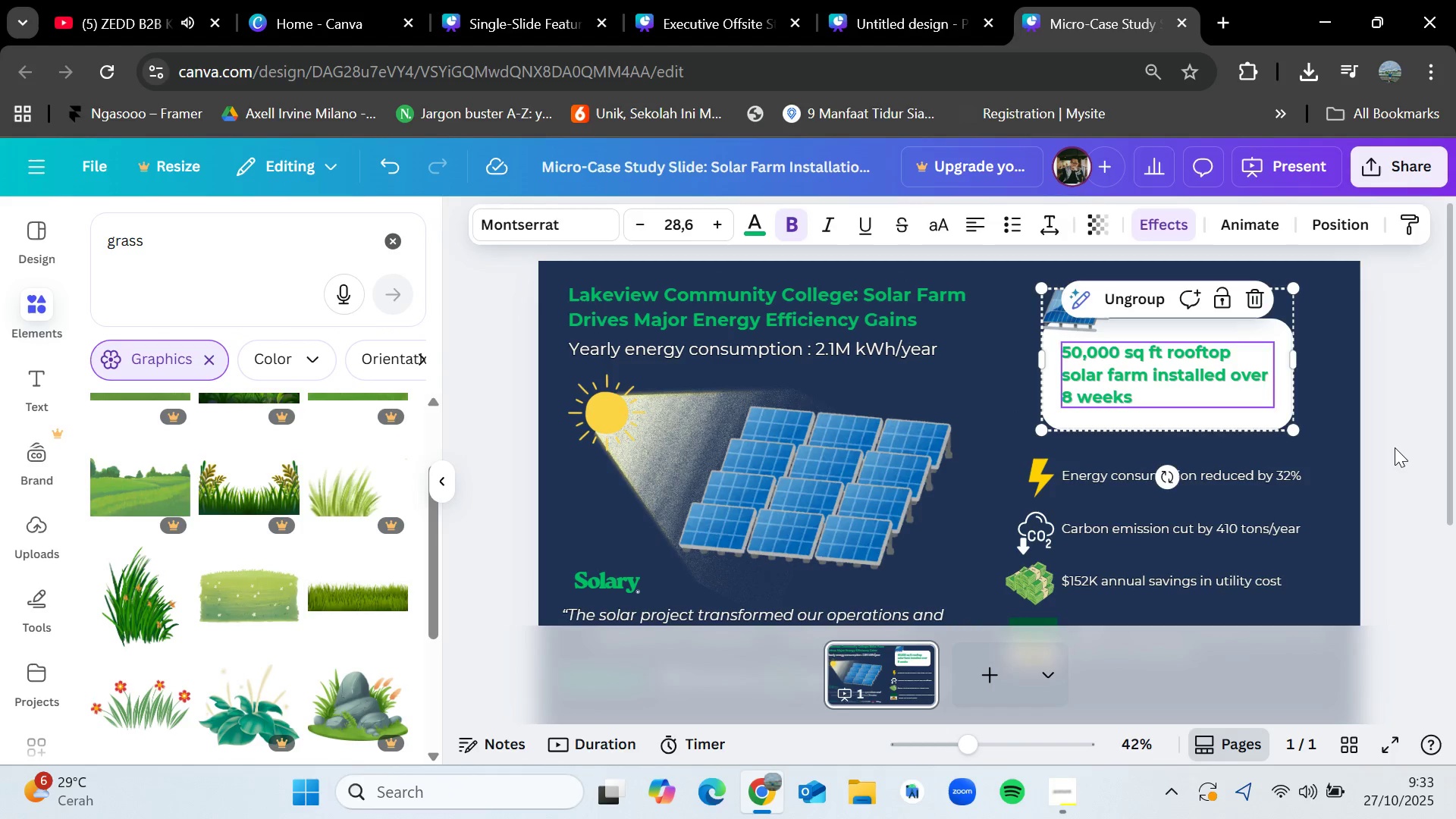 
left_click([1395, 447])
 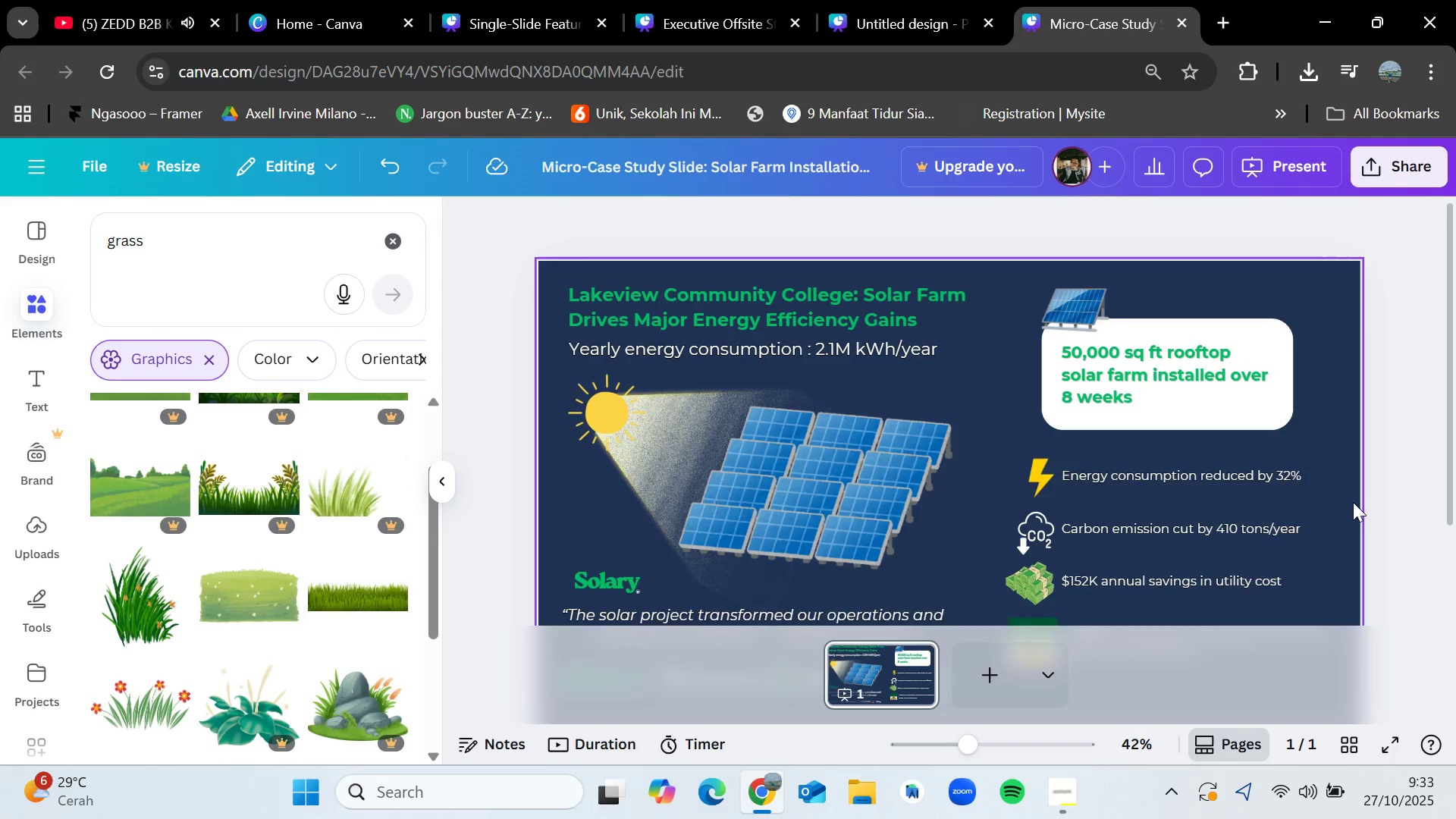 
scroll: coordinate [1353, 502], scroll_direction: down, amount: 1.0
 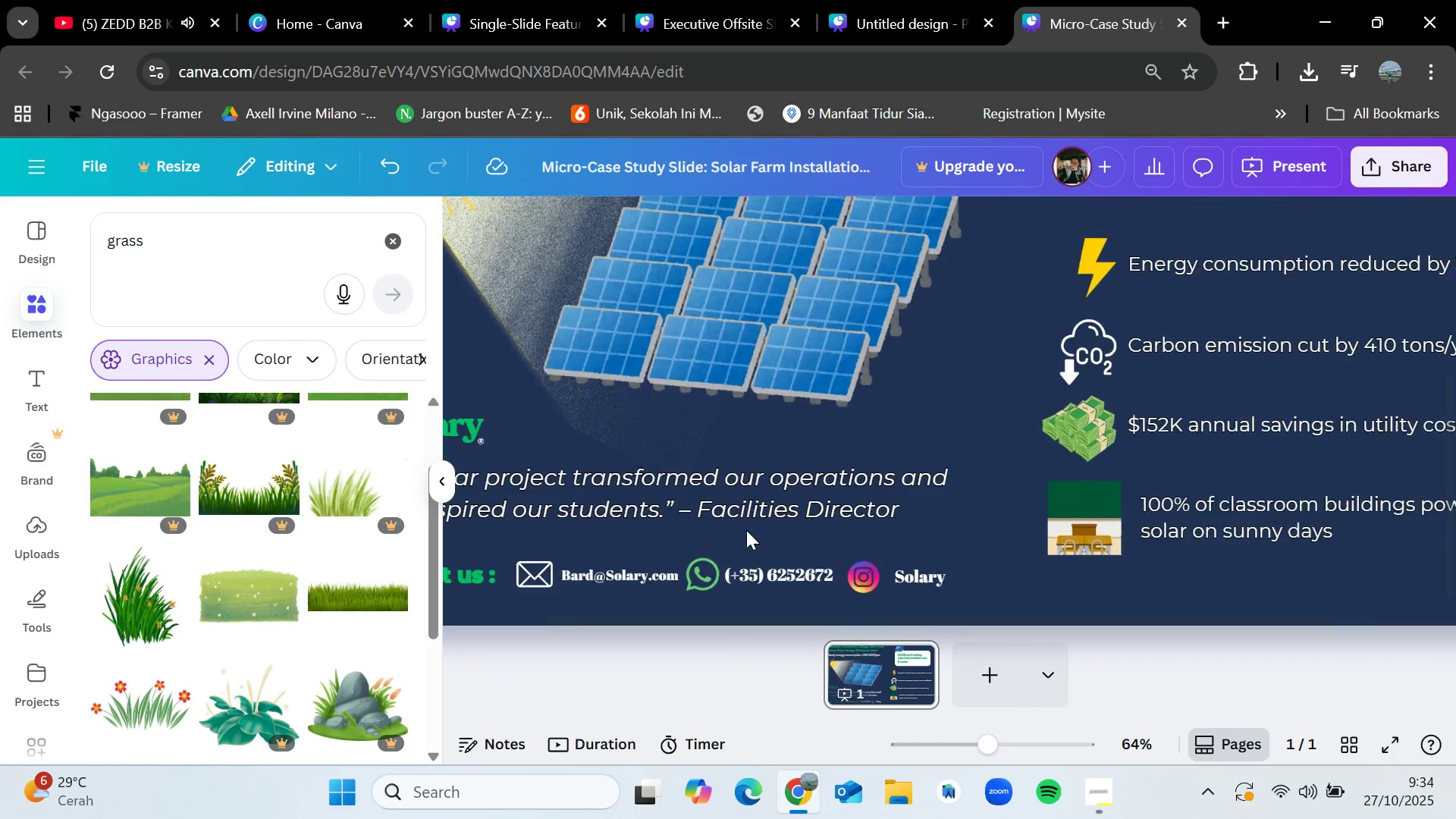 
left_click([1212, 12])